 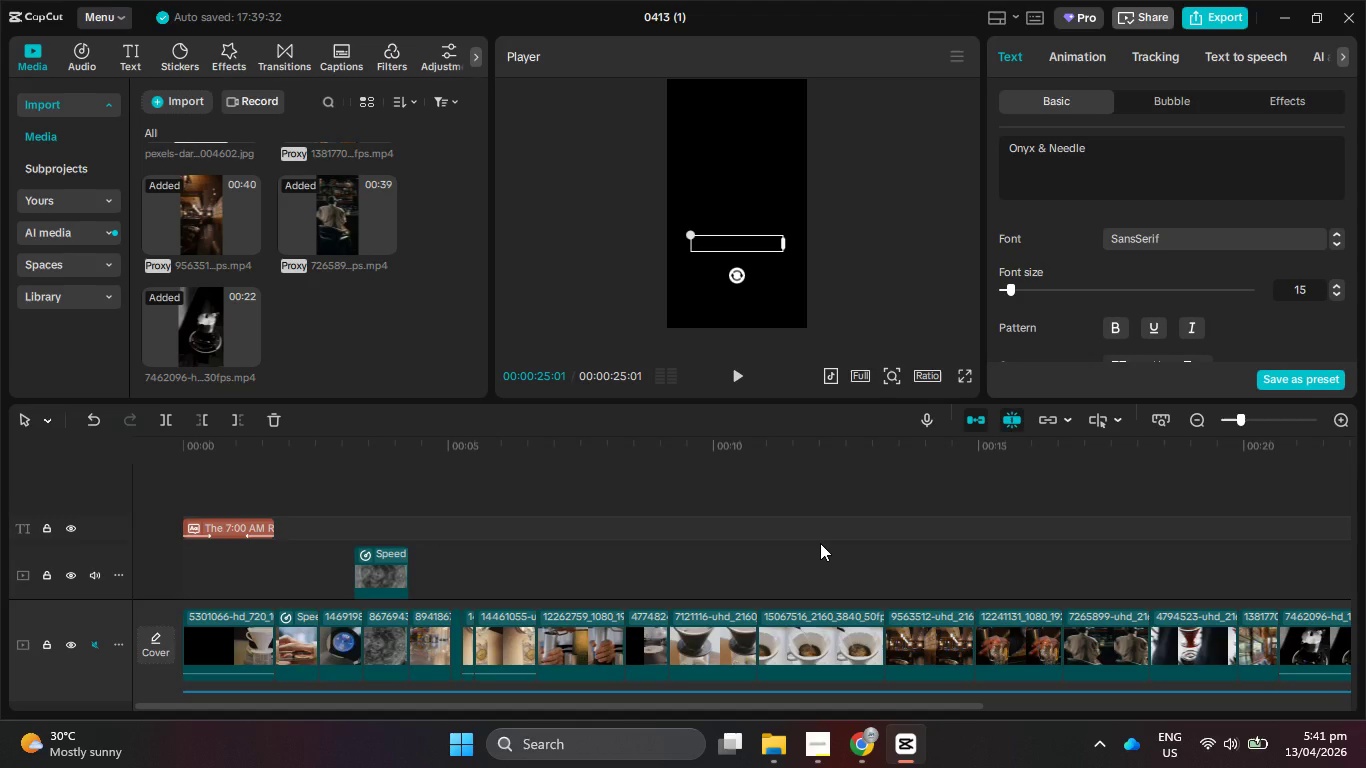 
hold_key(key=ControlLeft, duration=1.53)
left_click([1365, 340])
 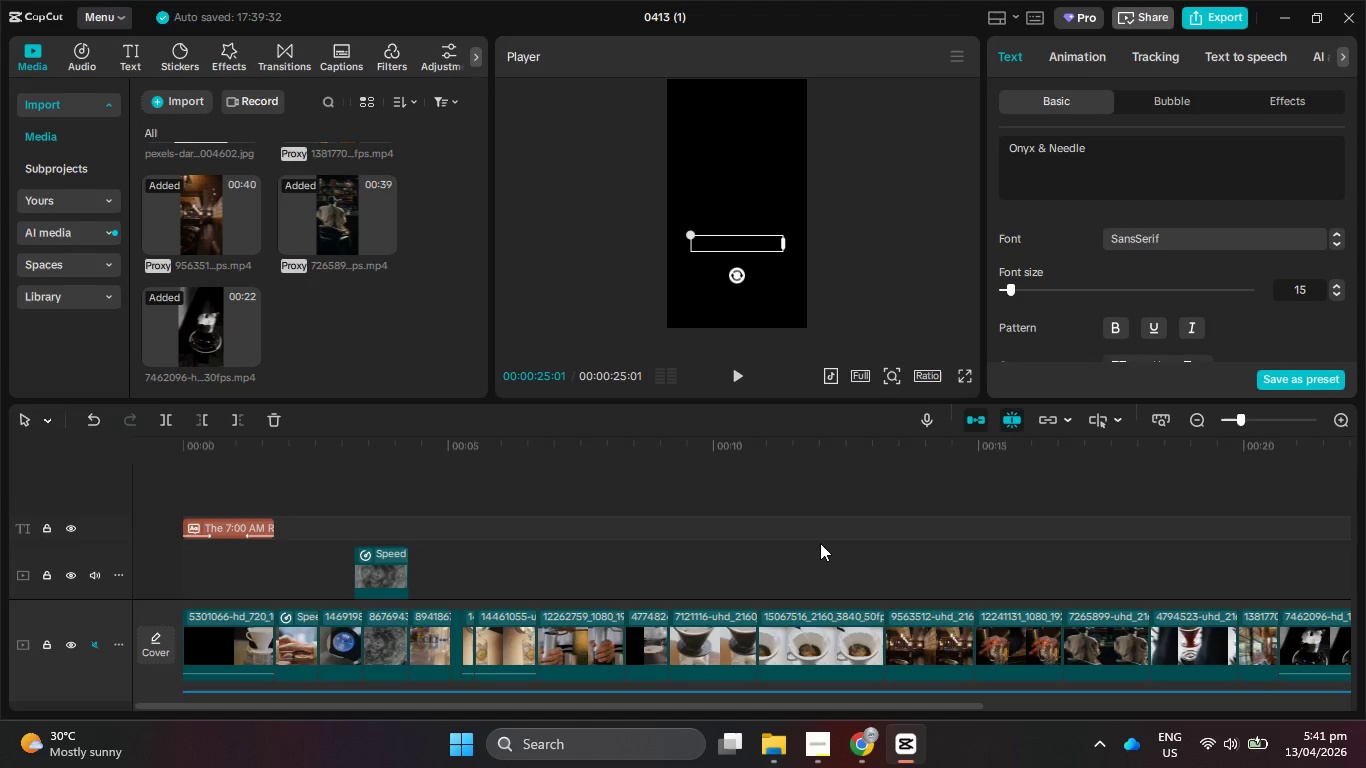 
scroll: coordinate [917, 632], scroll_direction: down, amount: 20.0
 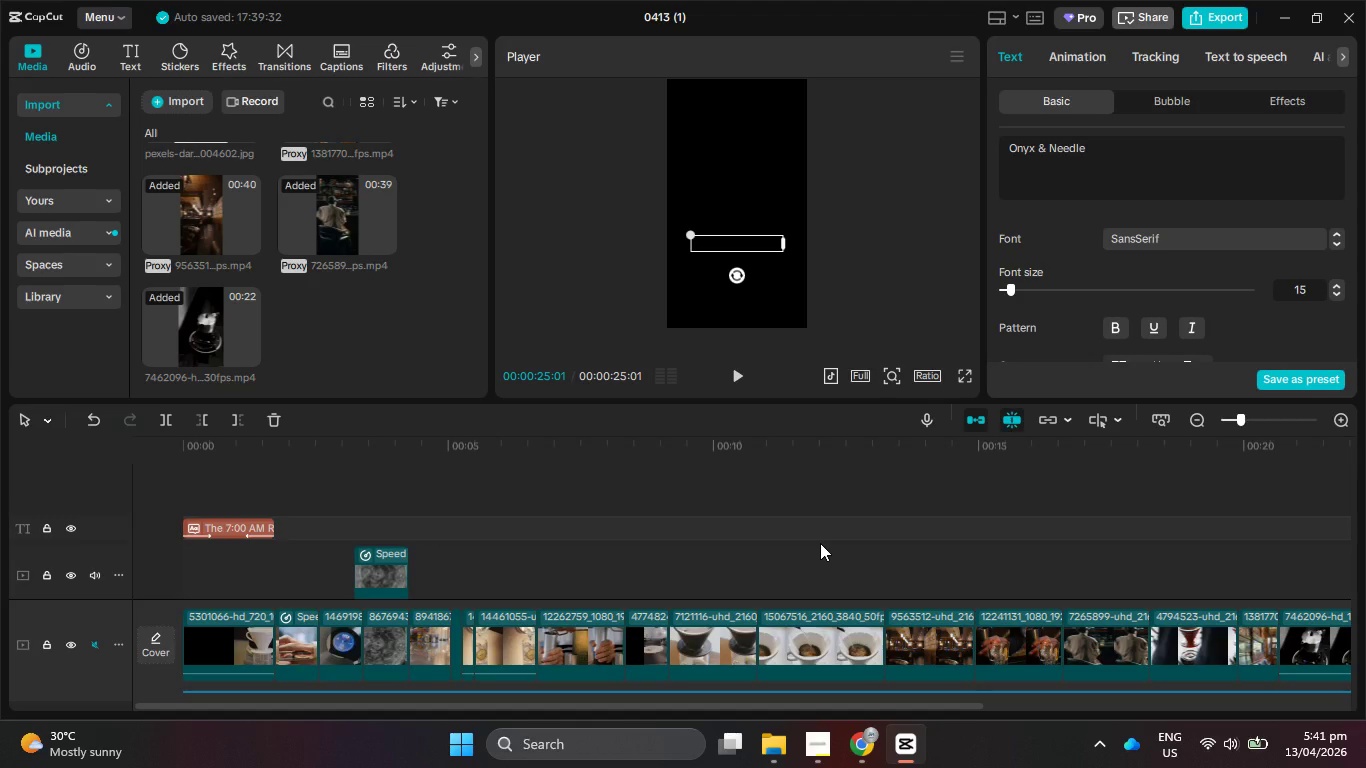 
left_click_drag(start_coordinate=[912, 545], to_coordinate=[207, 484])
 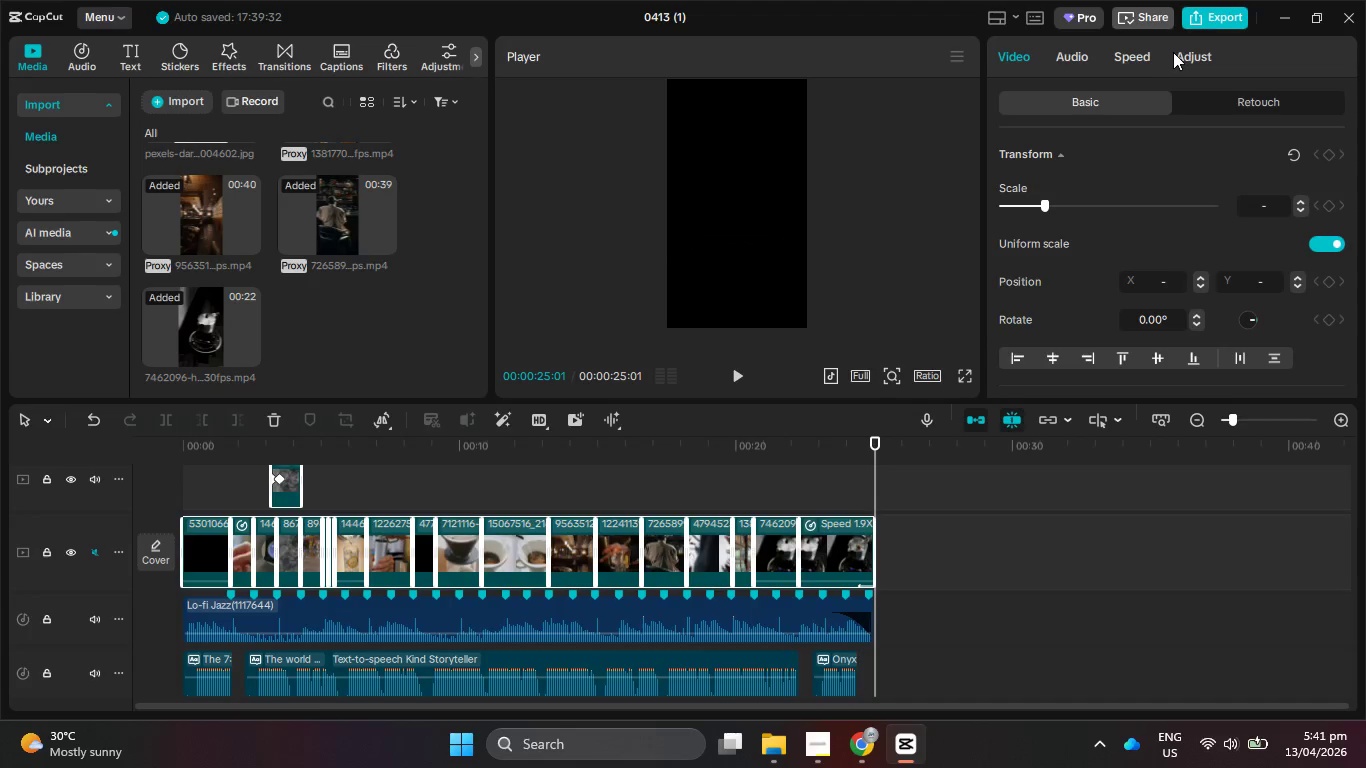 
left_click([1176, 52])
 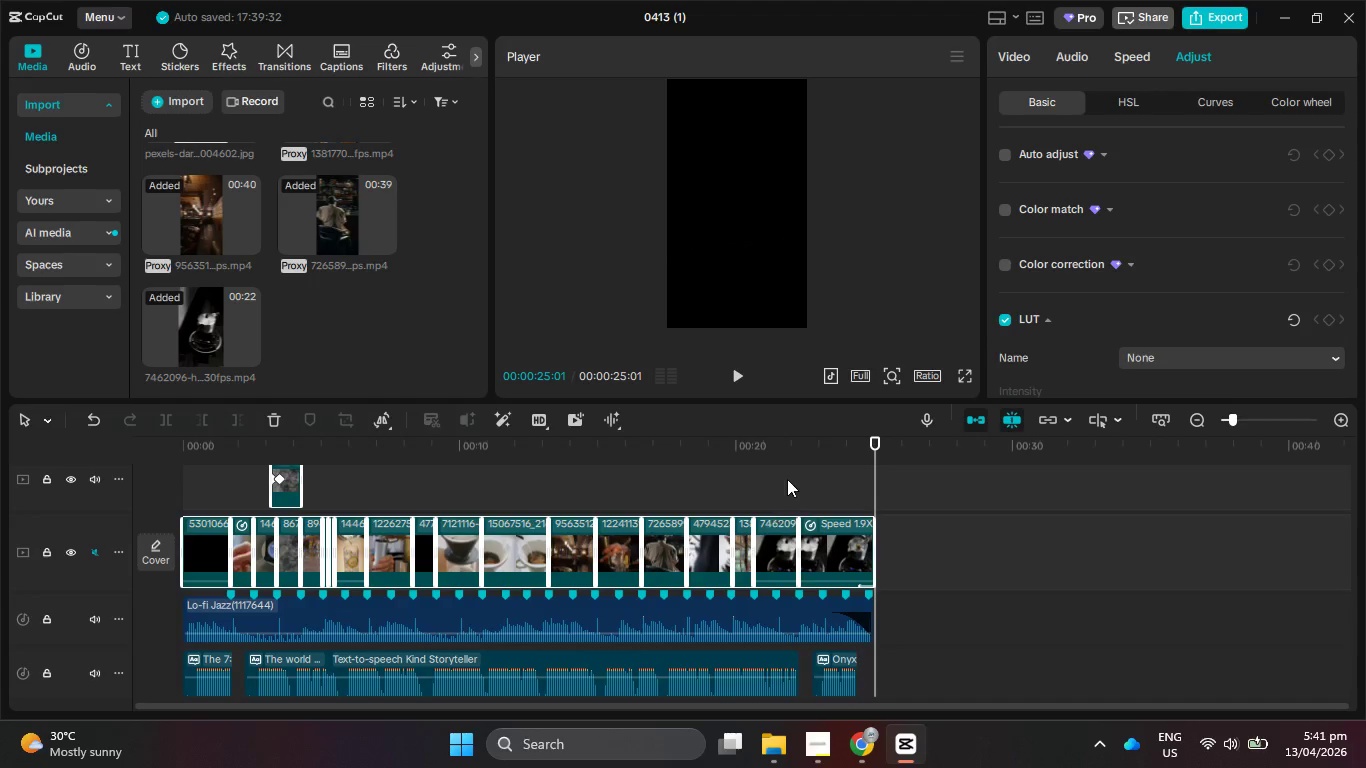 
left_click_drag(start_coordinate=[788, 449], to_coordinate=[646, 444])
 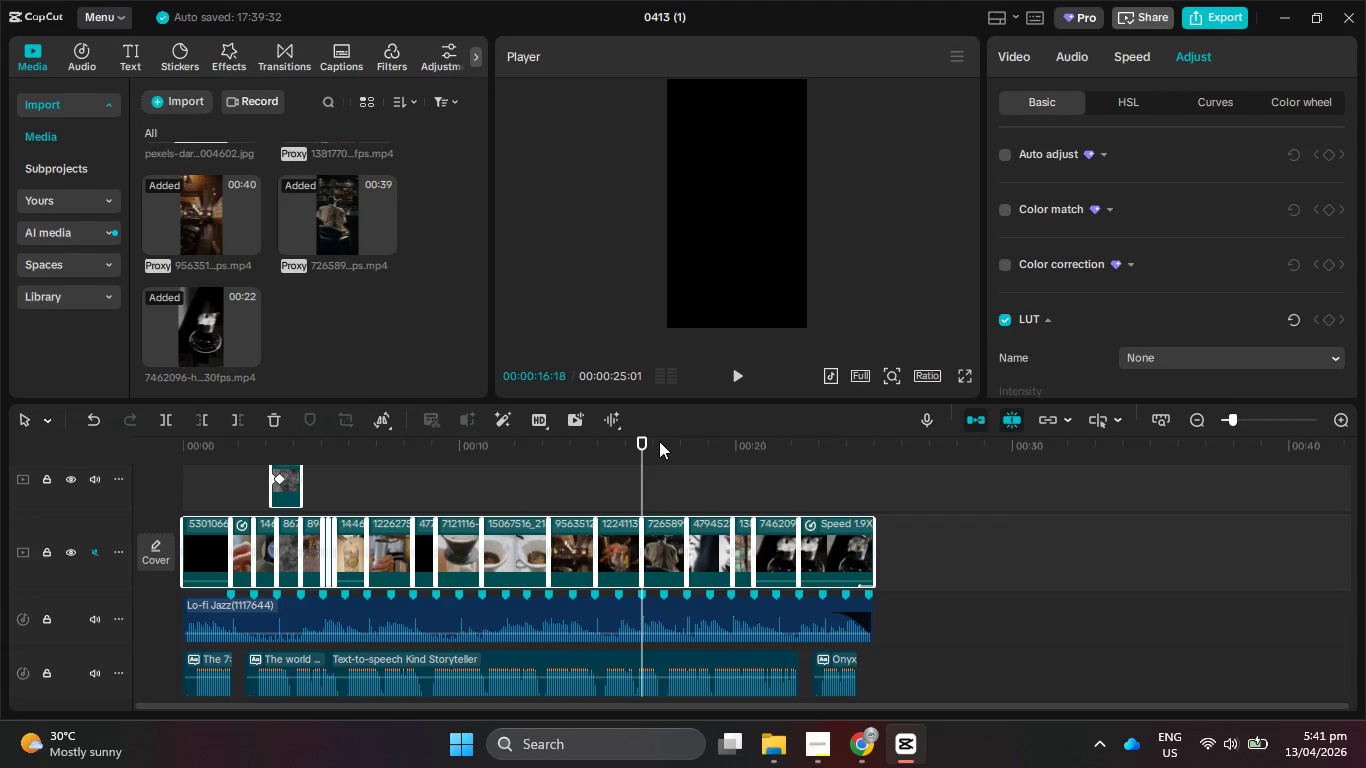 
left_click_drag(start_coordinate=[659, 441], to_coordinate=[513, 458])
 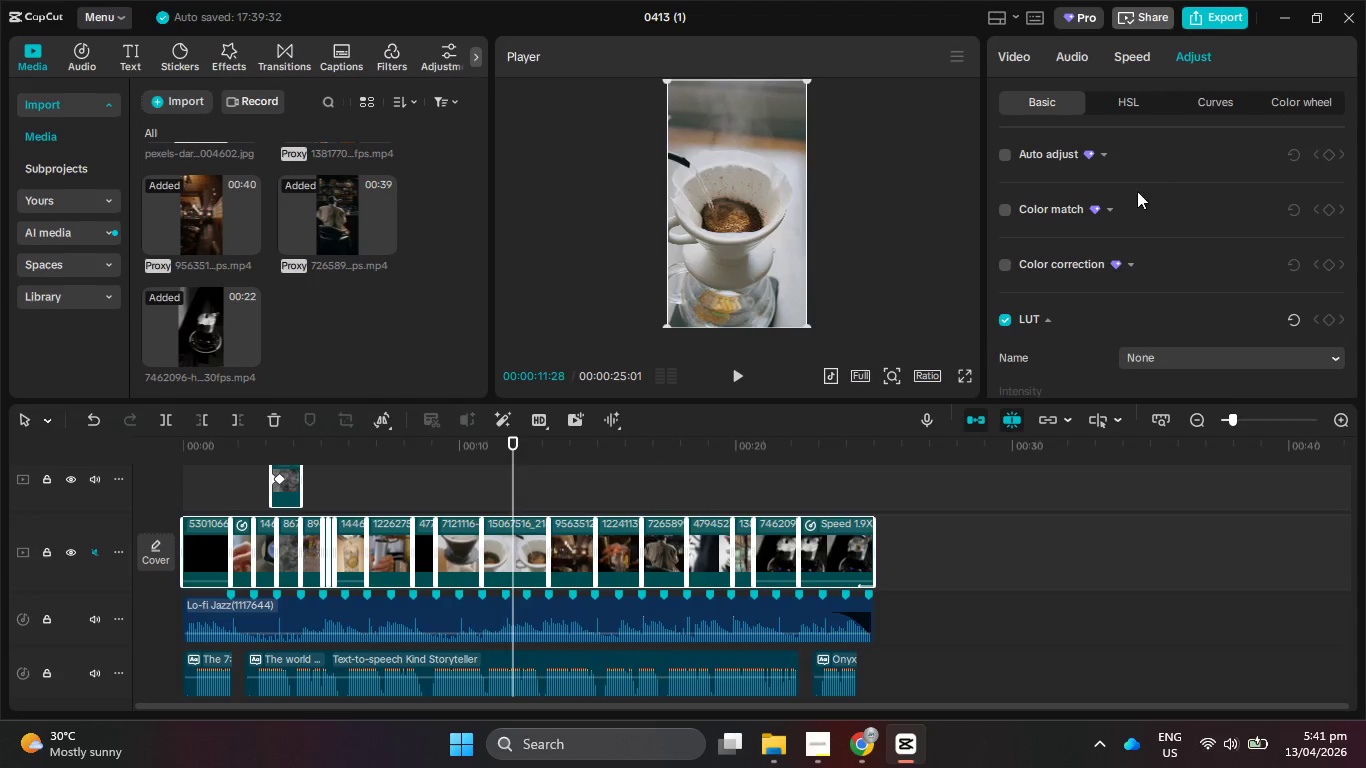 
scroll: coordinate [1127, 244], scroll_direction: down, amount: 10.0
 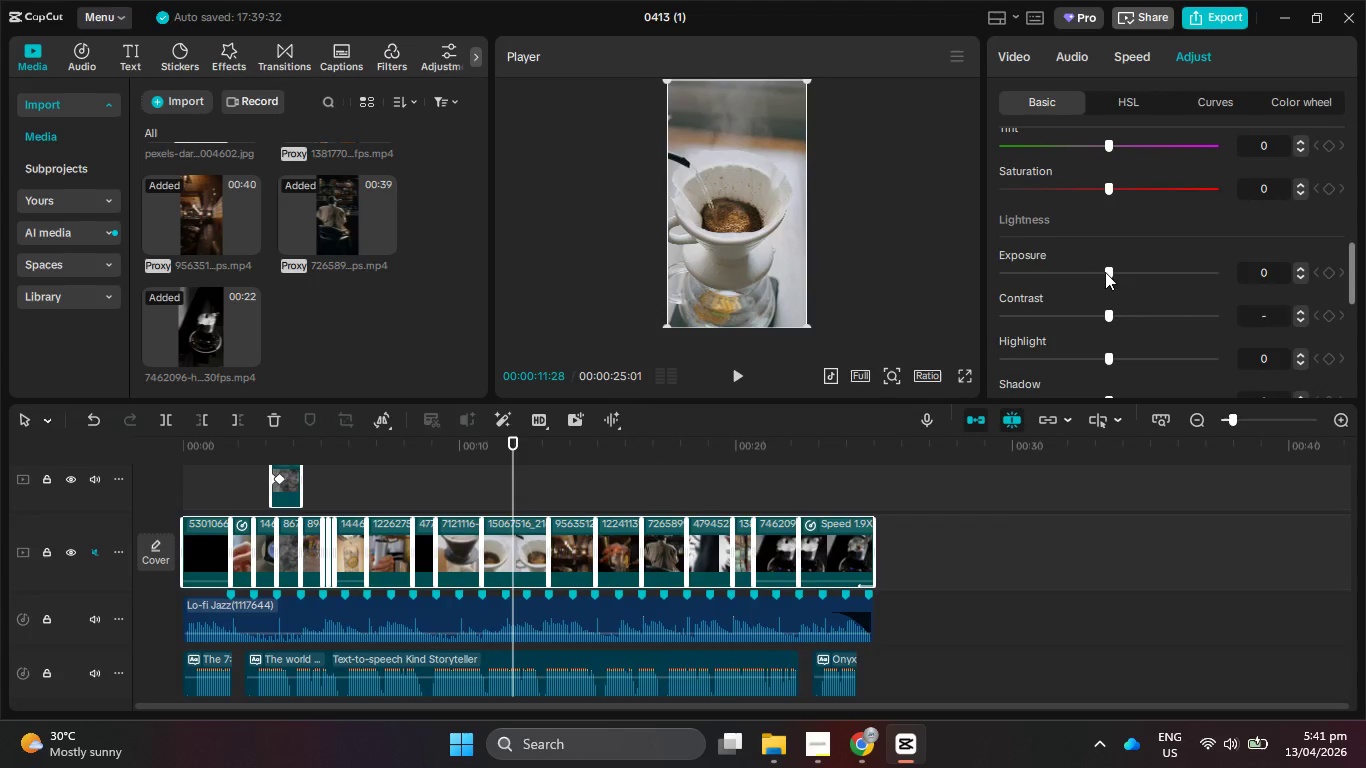 
left_click_drag(start_coordinate=[1105, 272], to_coordinate=[1086, 275])
 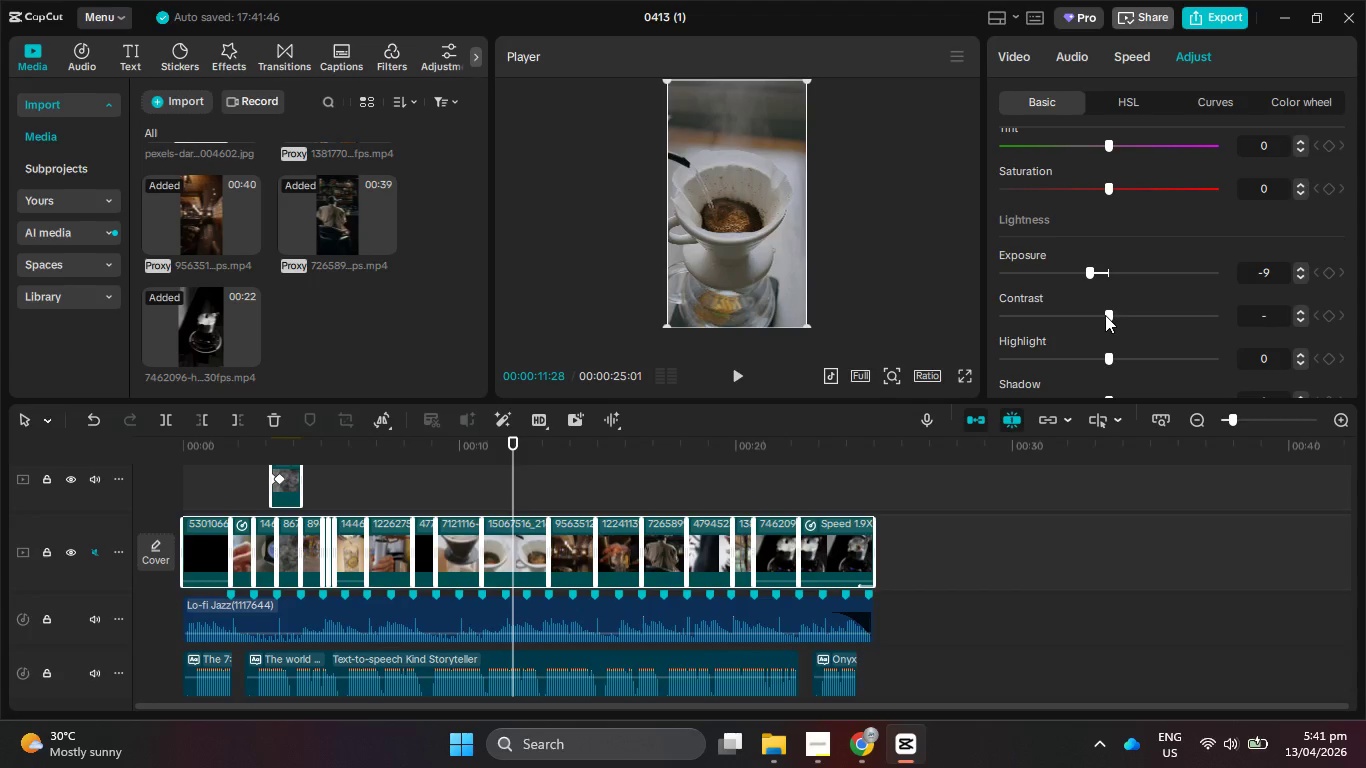 
left_click_drag(start_coordinate=[1105, 315], to_coordinate=[1127, 317])
 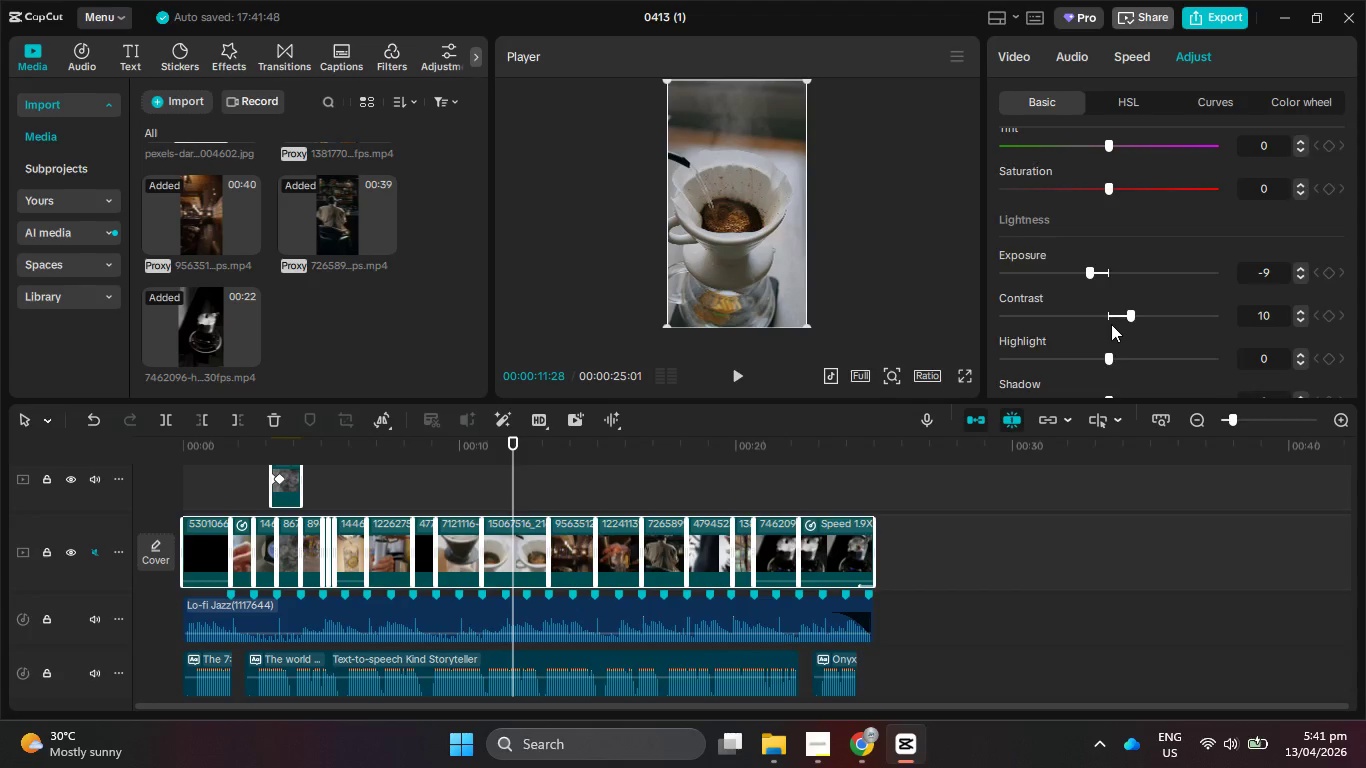 
scroll: coordinate [1111, 324], scroll_direction: down, amount: 1.0
 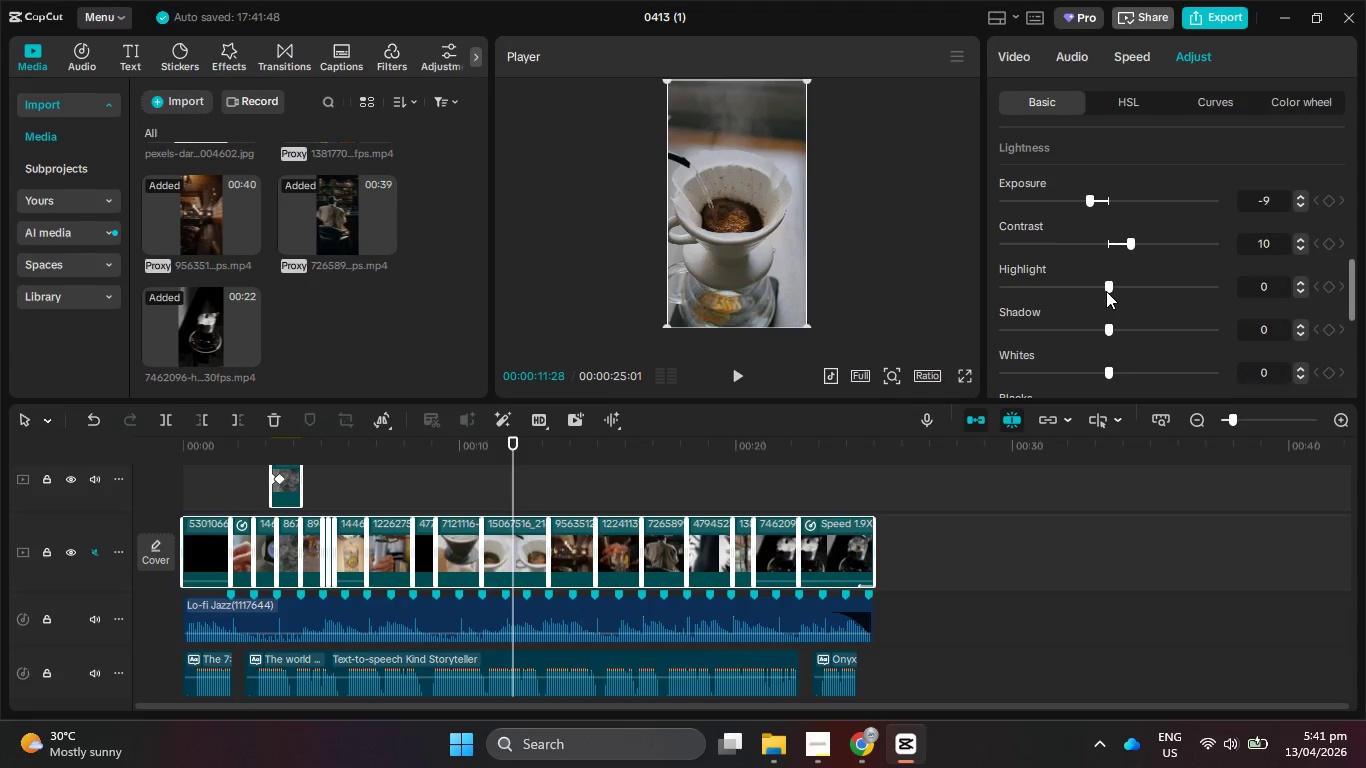 
left_click_drag(start_coordinate=[1106, 291], to_coordinate=[1093, 306])
 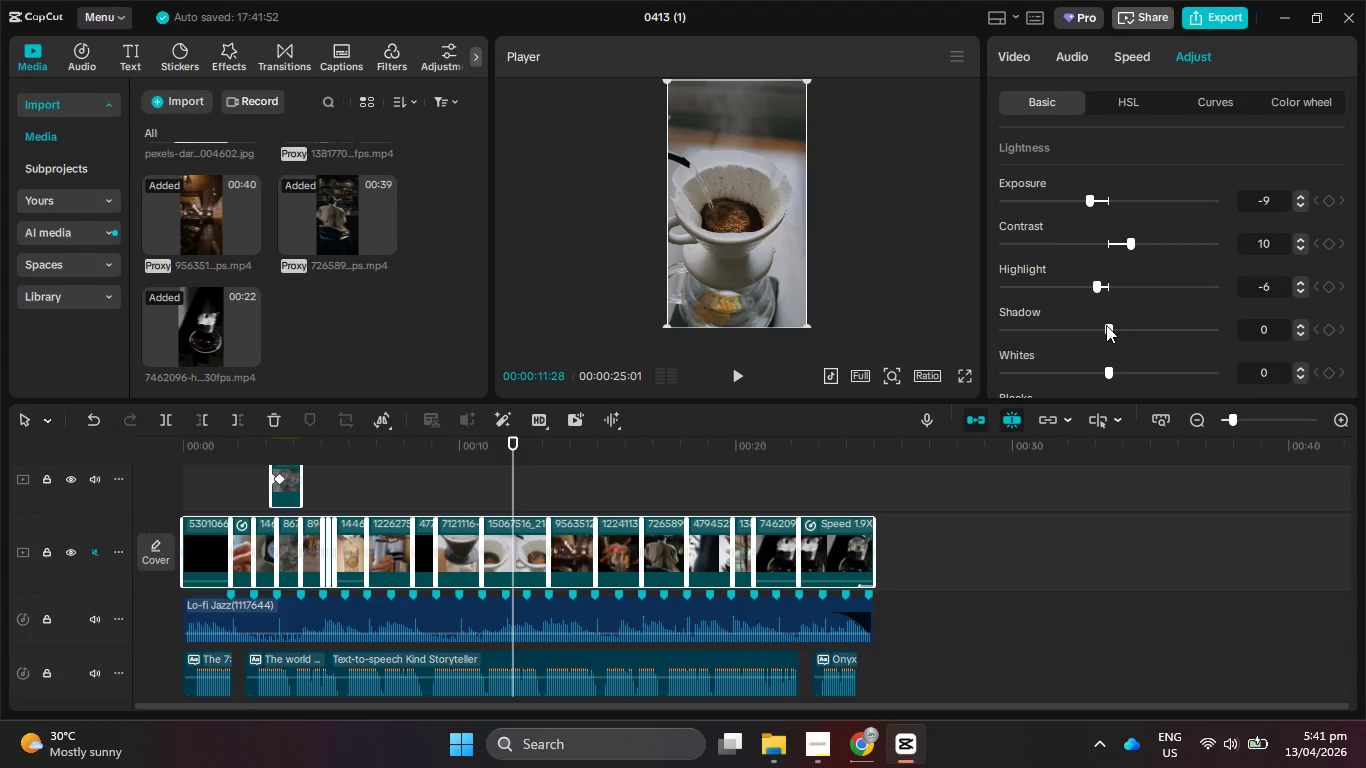 
left_click_drag(start_coordinate=[1106, 325], to_coordinate=[1076, 326])
 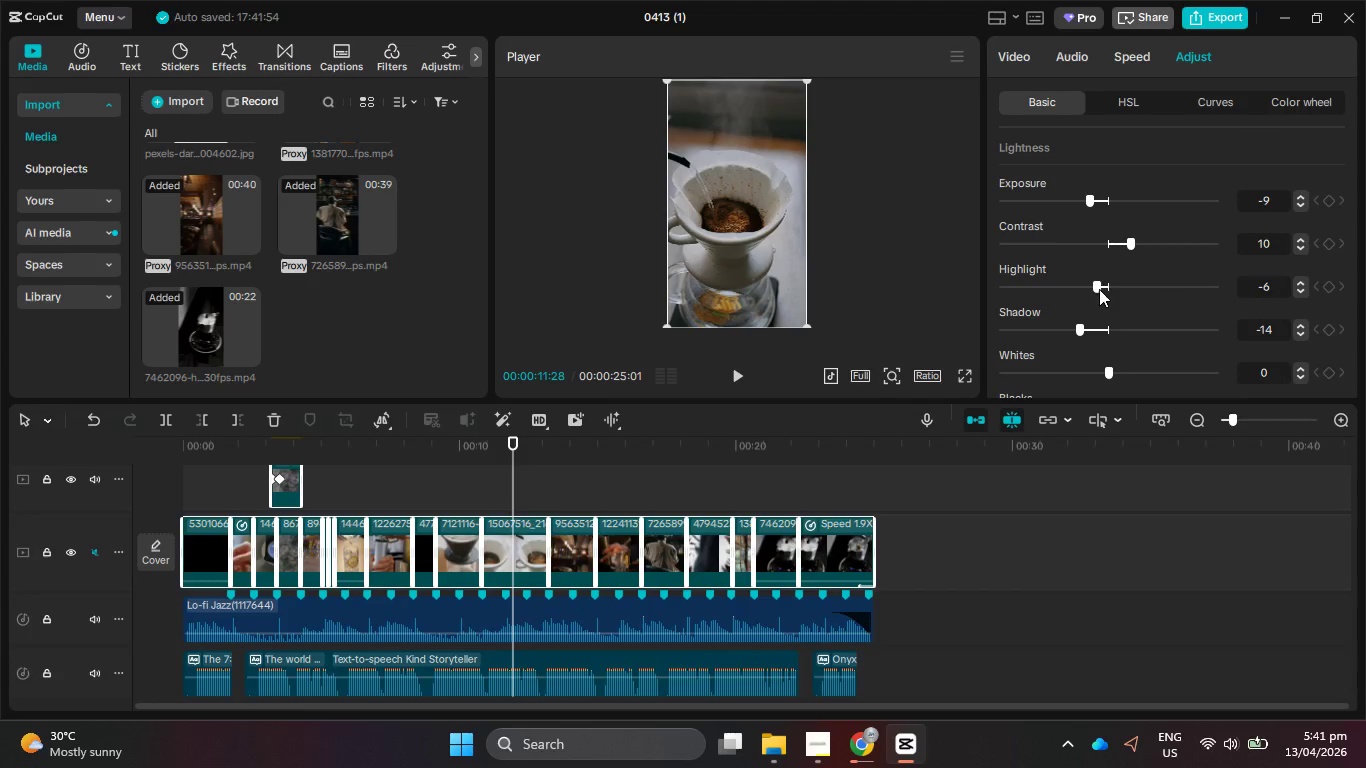 
left_click_drag(start_coordinate=[1099, 289], to_coordinate=[1122, 292])
 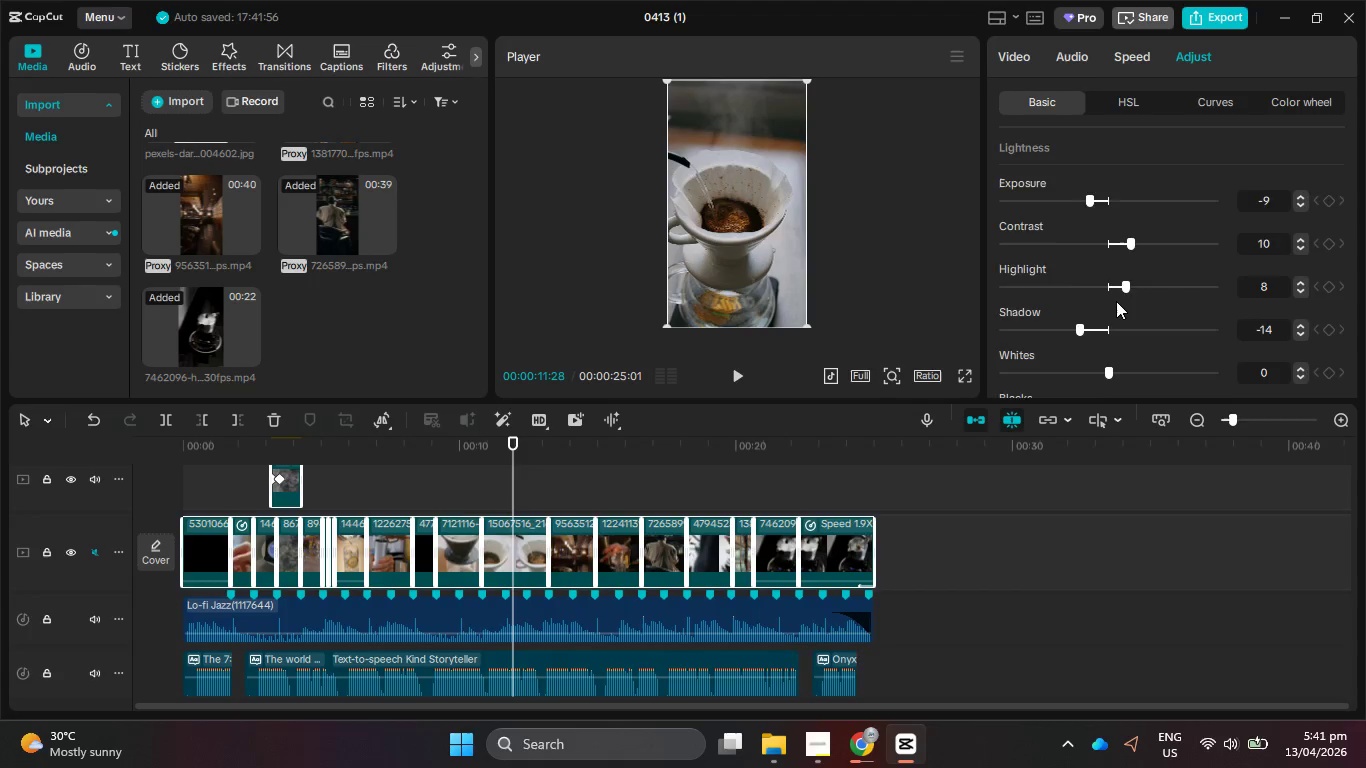 
scroll: coordinate [1116, 301], scroll_direction: down, amount: 1.0
 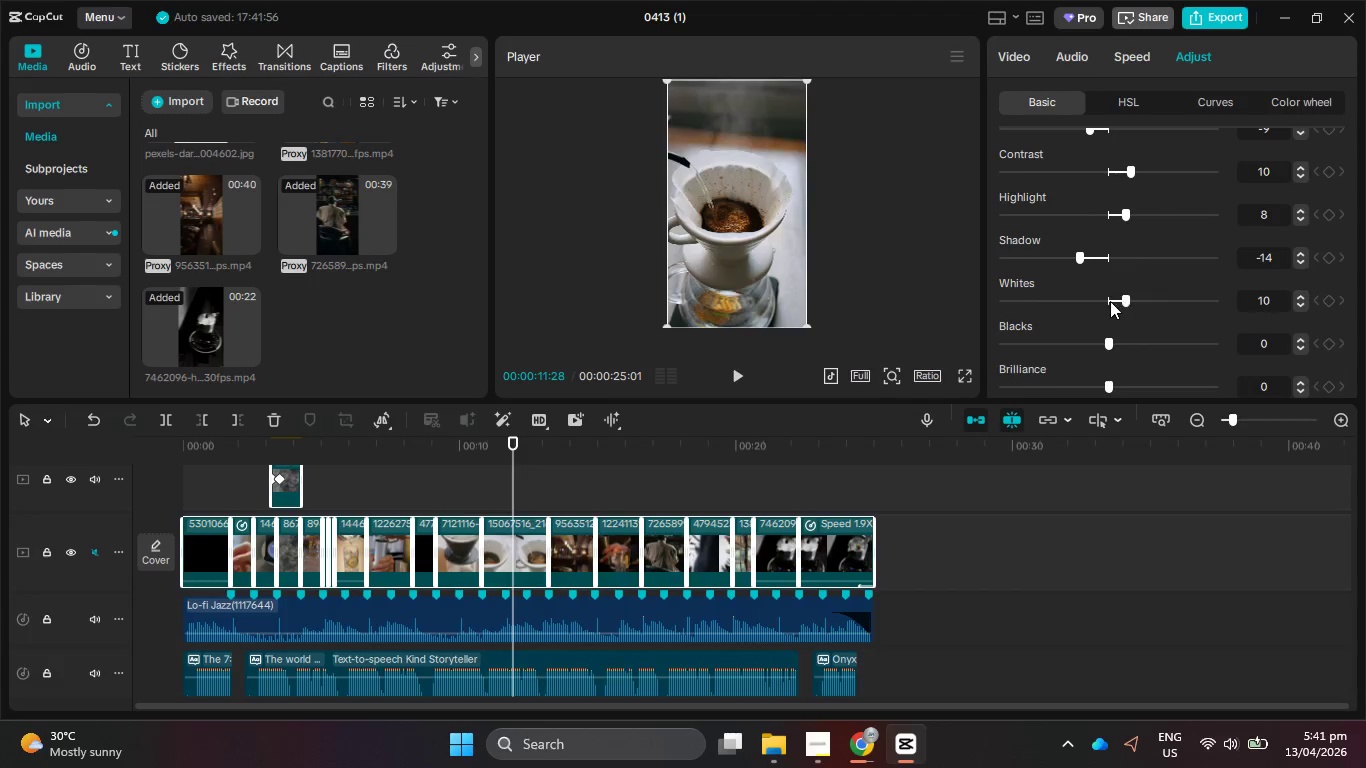 
left_click_drag(start_coordinate=[1097, 301], to_coordinate=[1109, 303])
 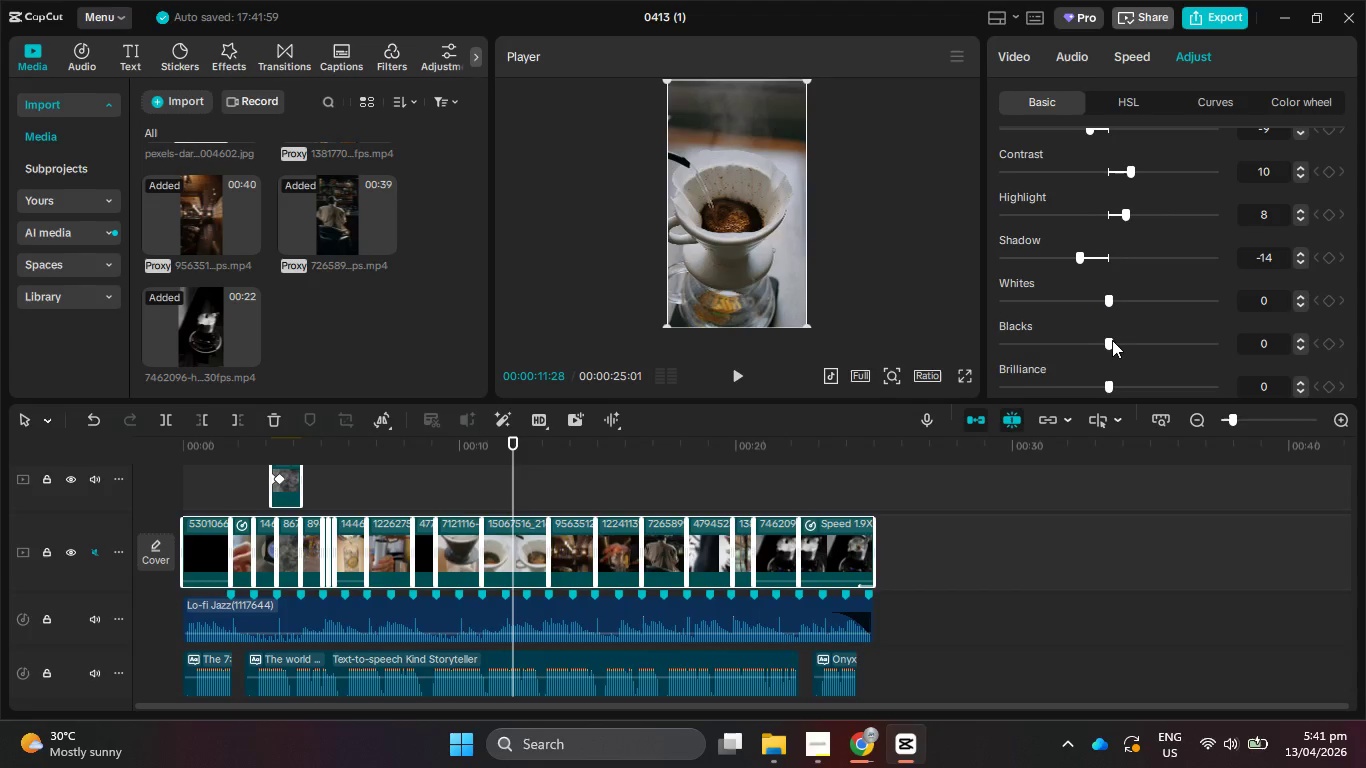 
left_click_drag(start_coordinate=[1109, 340], to_coordinate=[1087, 337])
 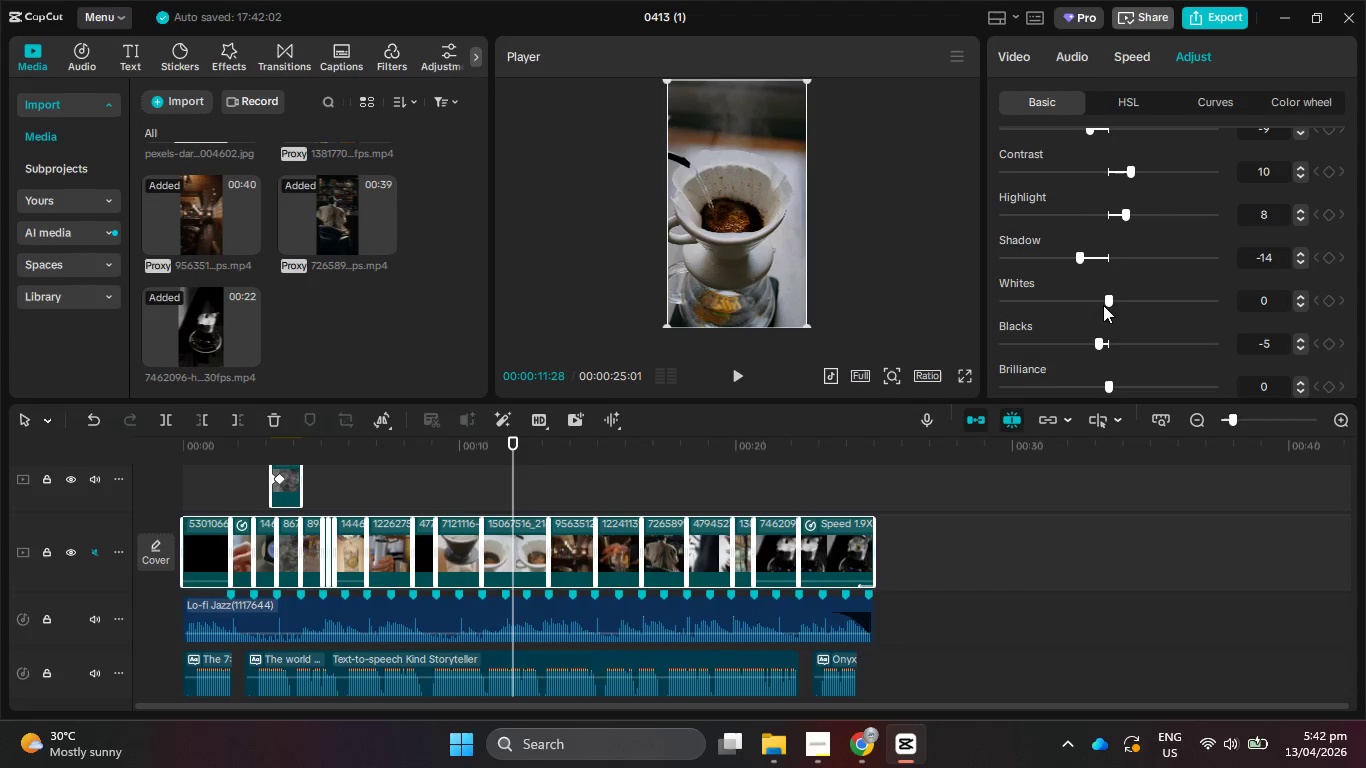 
left_click_drag(start_coordinate=[1107, 301], to_coordinate=[1113, 301])
 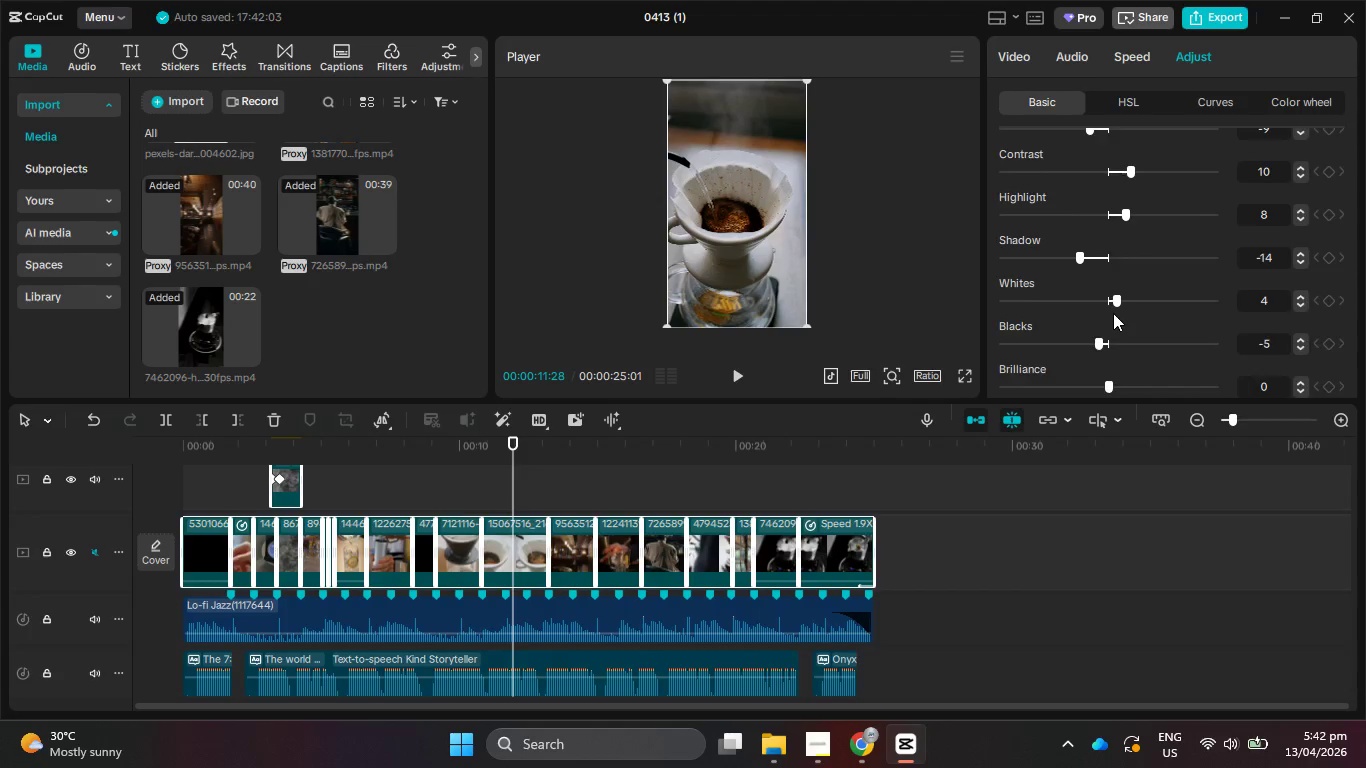 
scroll: coordinate [1113, 315], scroll_direction: down, amount: 2.0
 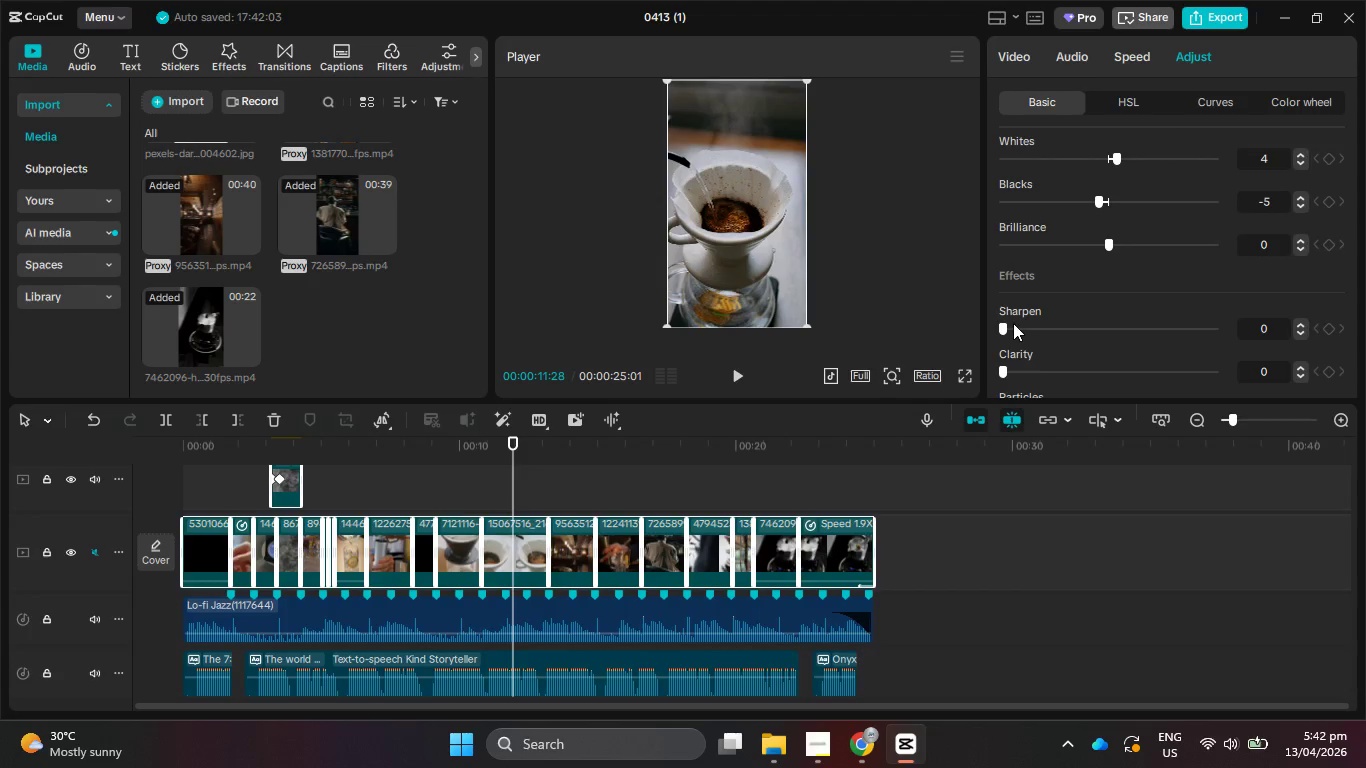 
left_click_drag(start_coordinate=[1004, 326], to_coordinate=[995, 327])
 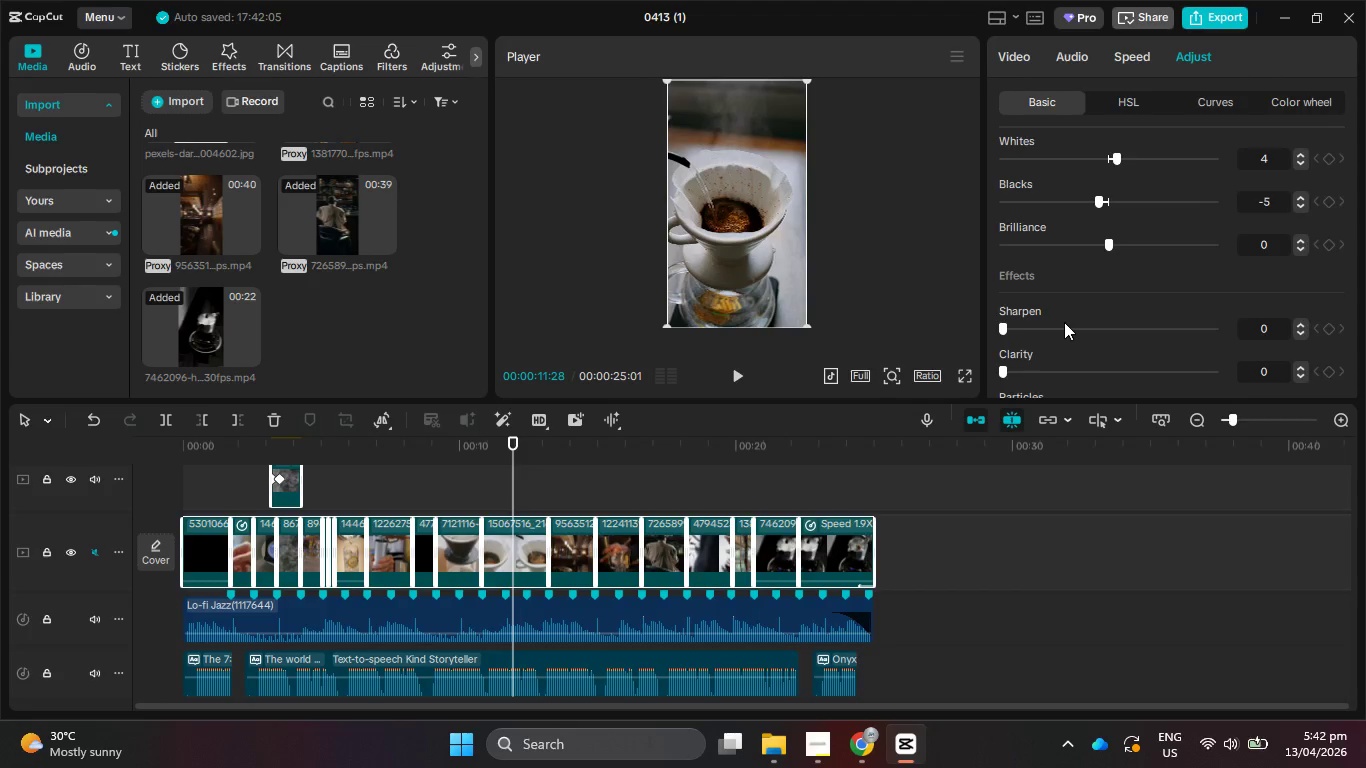 
scroll: coordinate [1064, 322], scroll_direction: down, amount: 3.0
 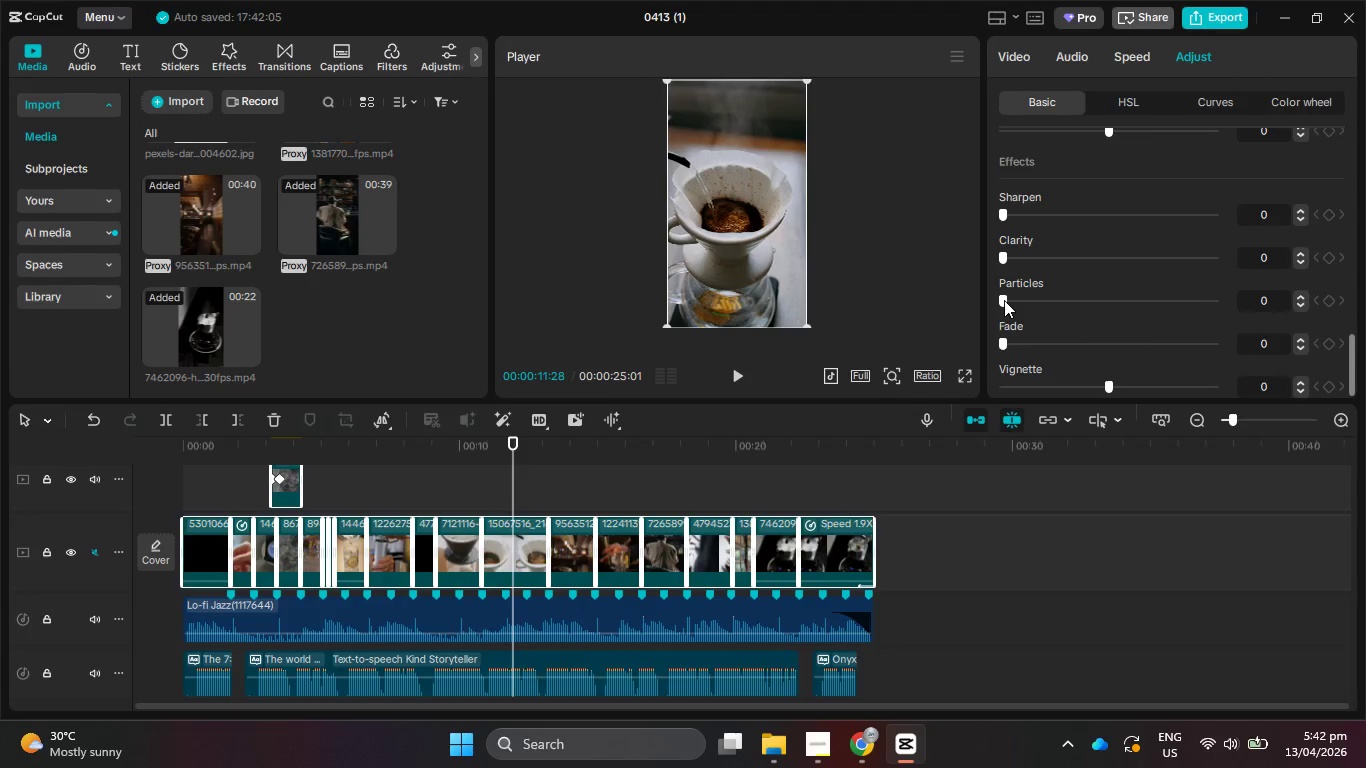 
left_click_drag(start_coordinate=[1004, 300], to_coordinate=[1084, 317])
 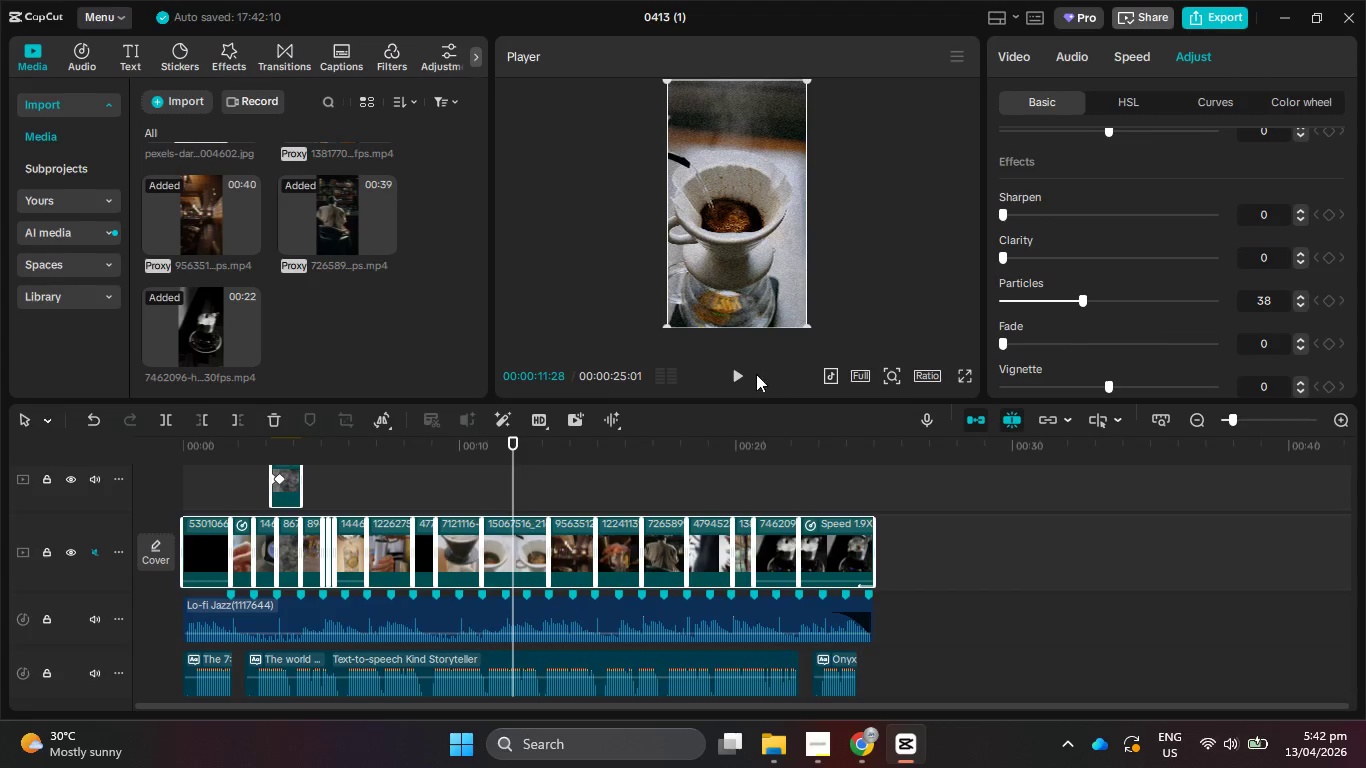 
left_click([729, 374])
 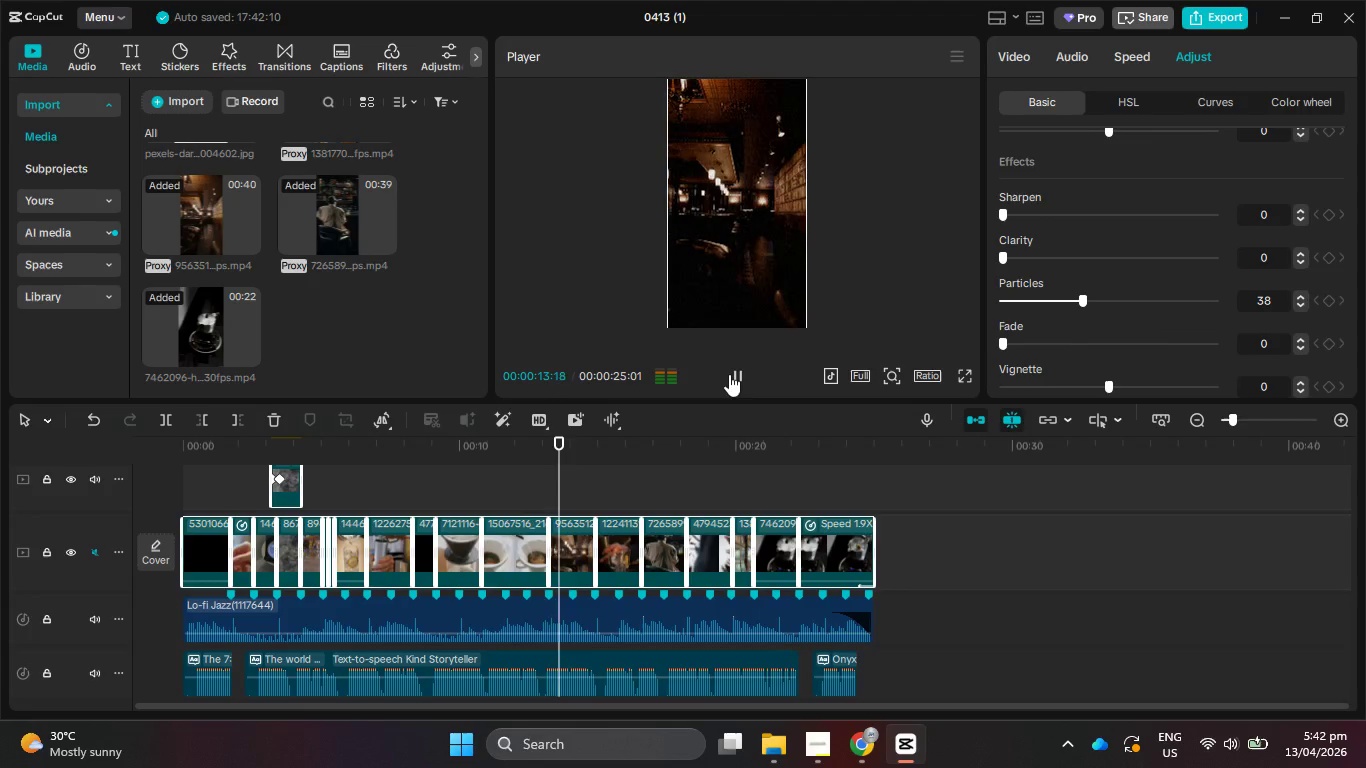 
left_click([729, 374])
 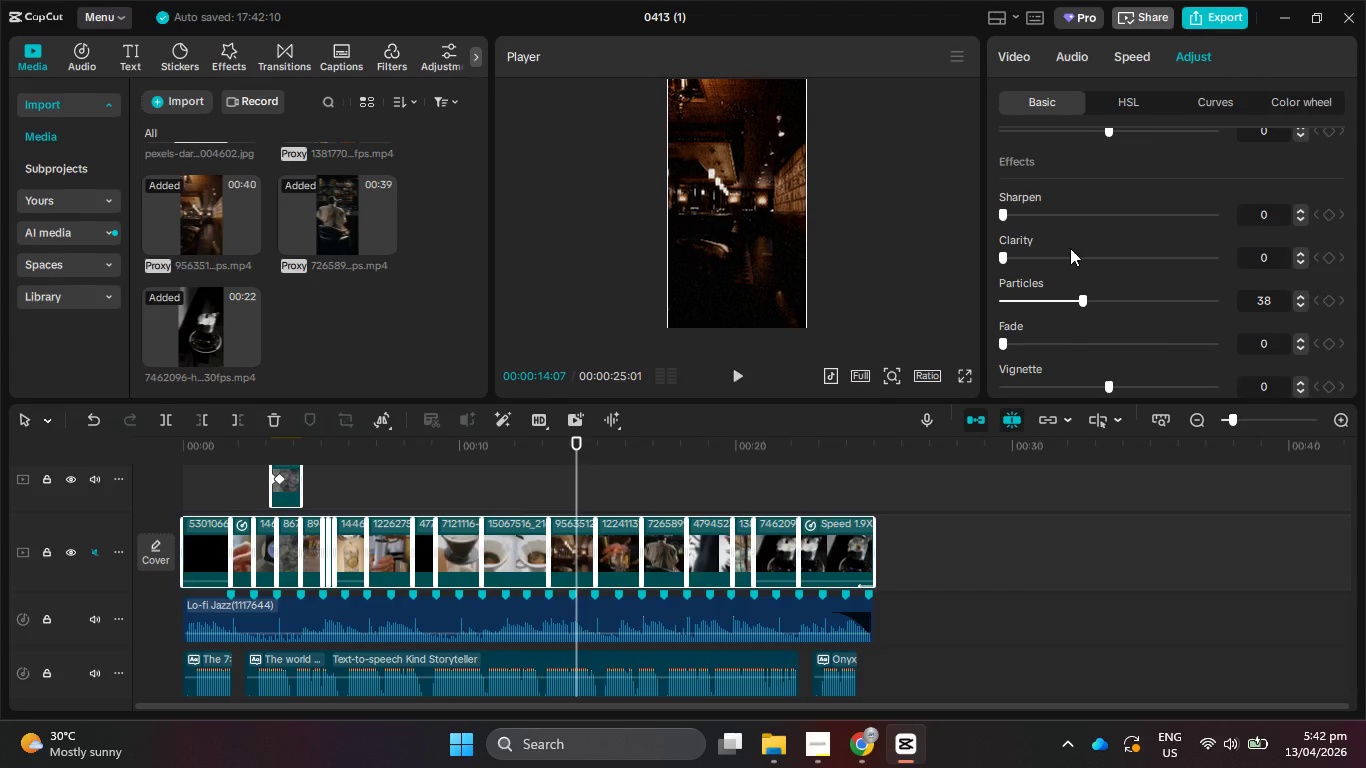 
scroll: coordinate [1096, 245], scroll_direction: up, amount: 5.0
 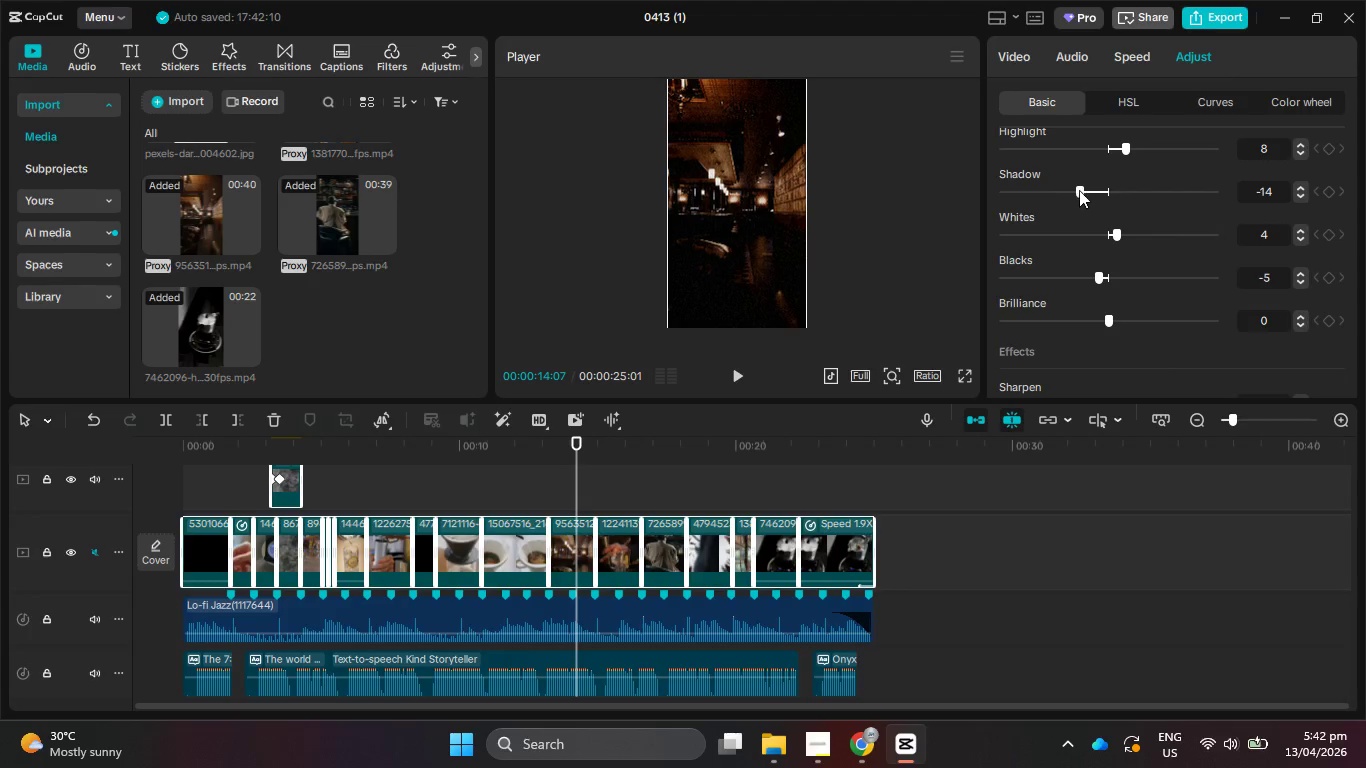 
left_click_drag(start_coordinate=[1079, 190], to_coordinate=[1106, 191])
 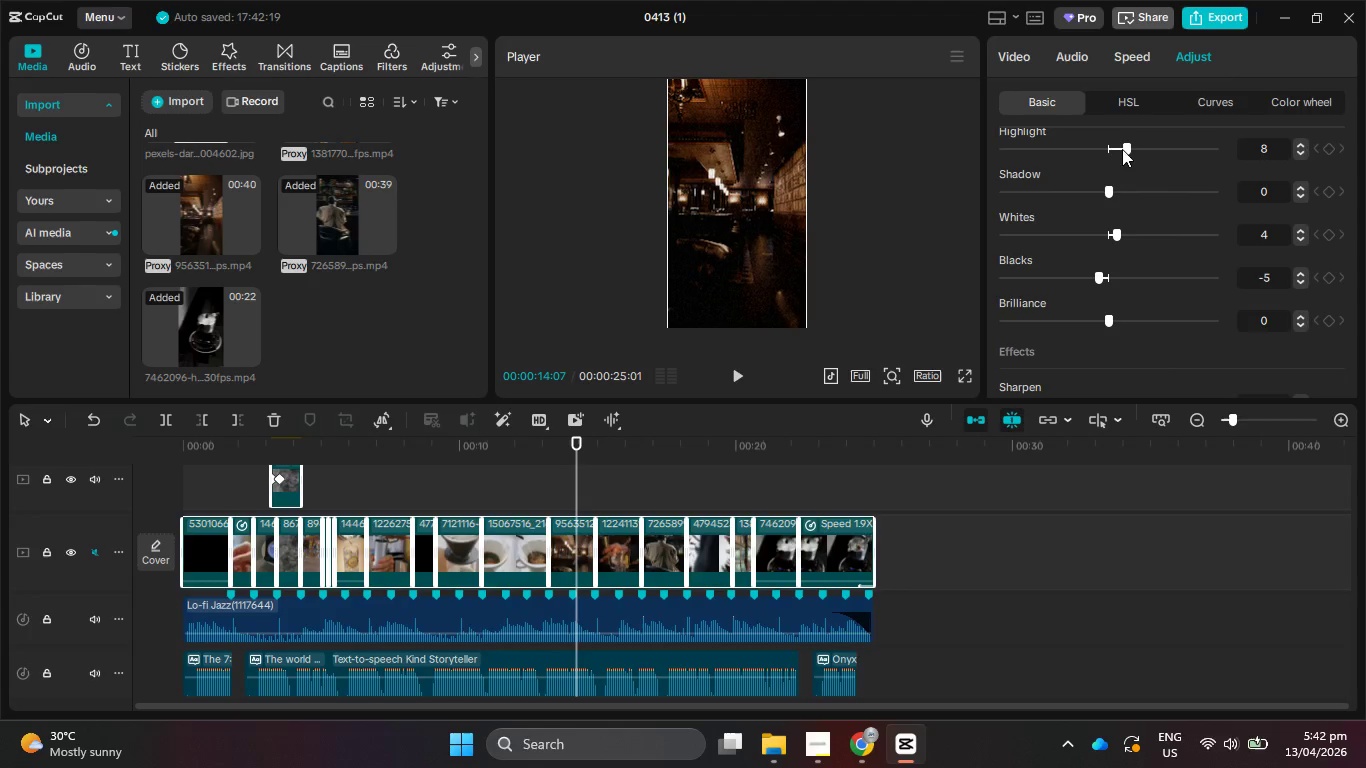 
left_click_drag(start_coordinate=[1123, 149], to_coordinate=[1102, 149])
 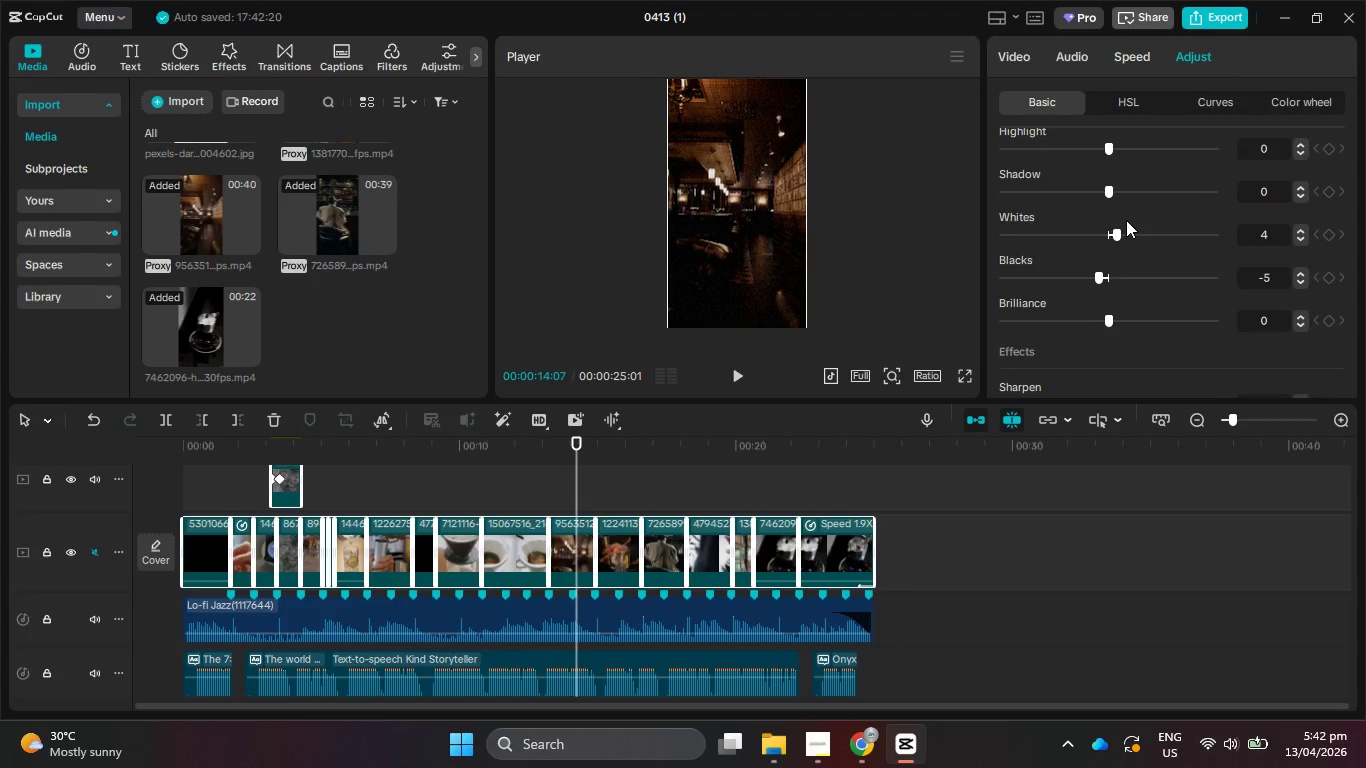 
scroll: coordinate [1126, 220], scroll_direction: up, amount: 1.0
 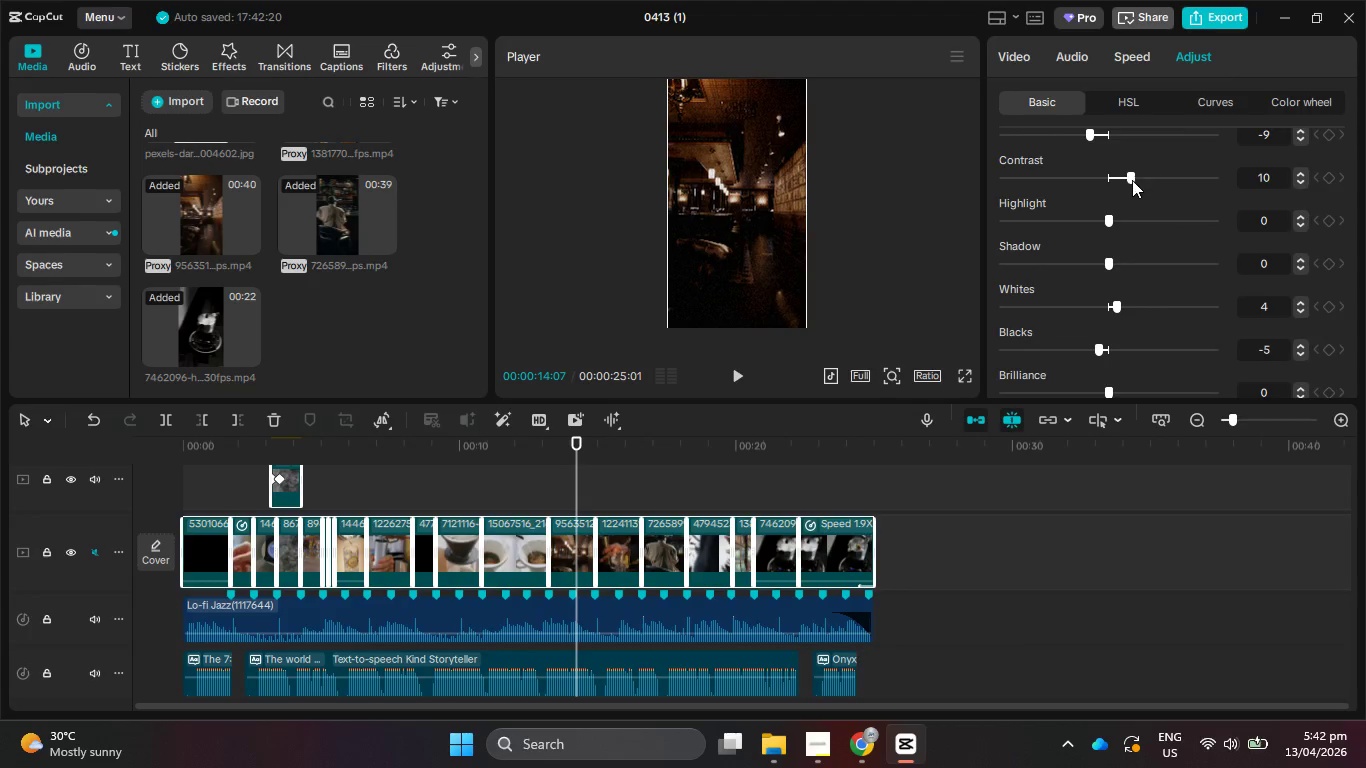 
left_click_drag(start_coordinate=[1130, 177], to_coordinate=[1101, 176])
 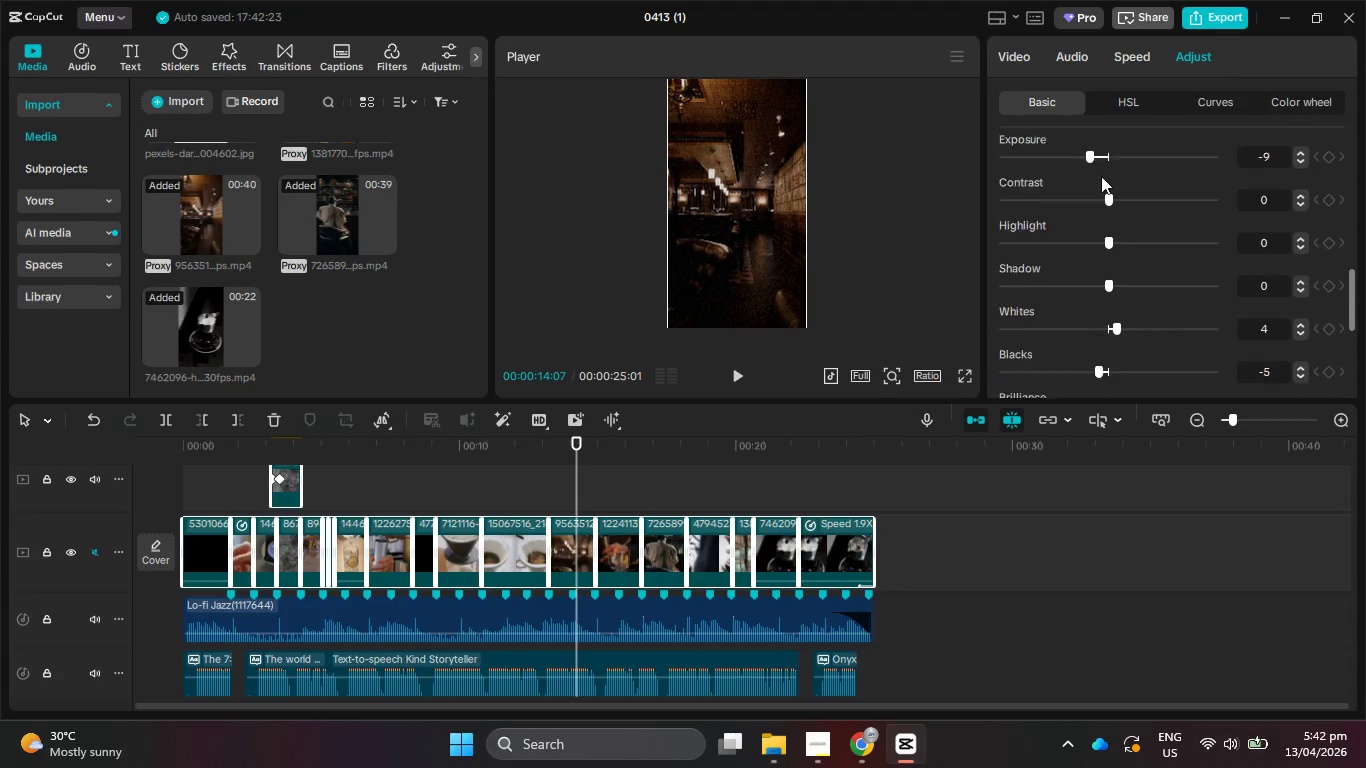 
scroll: coordinate [1101, 176], scroll_direction: up, amount: 1.0
 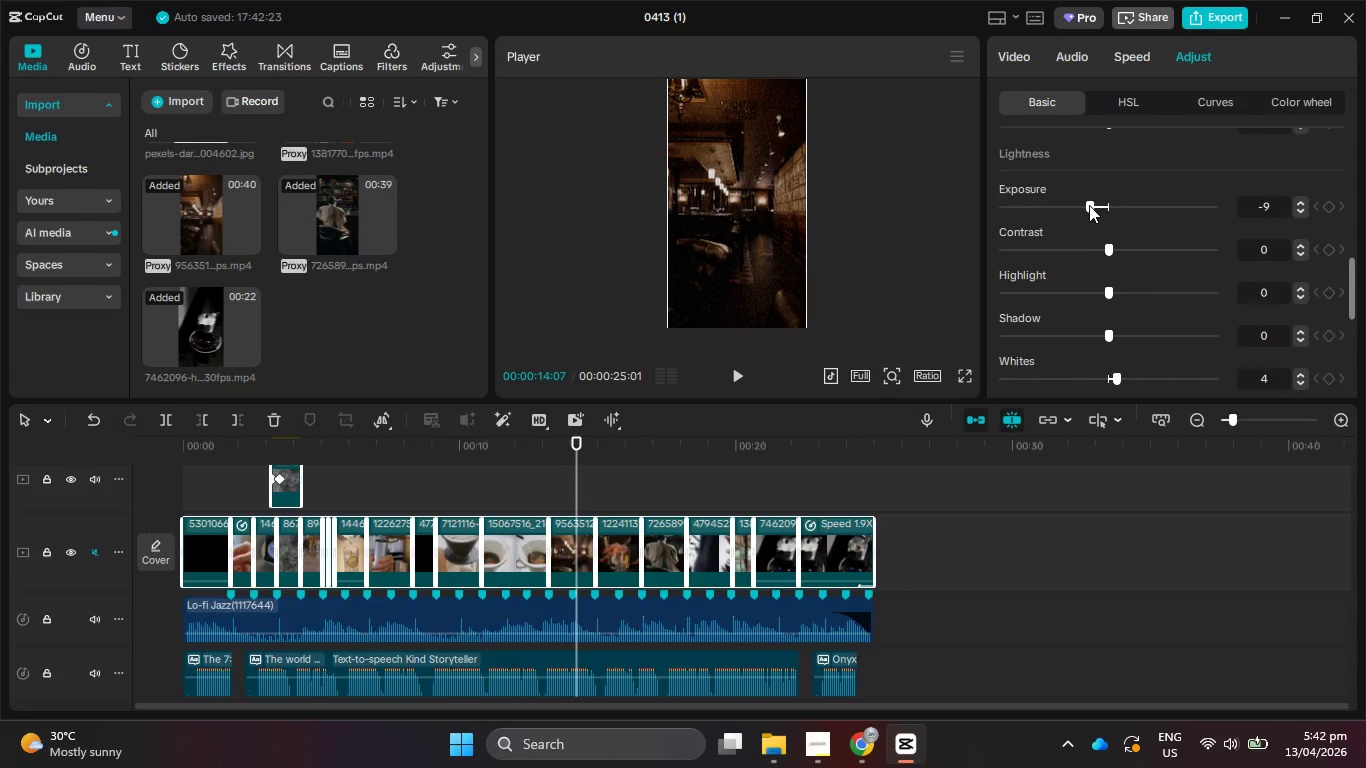 
left_click_drag(start_coordinate=[1091, 205], to_coordinate=[1112, 205])
 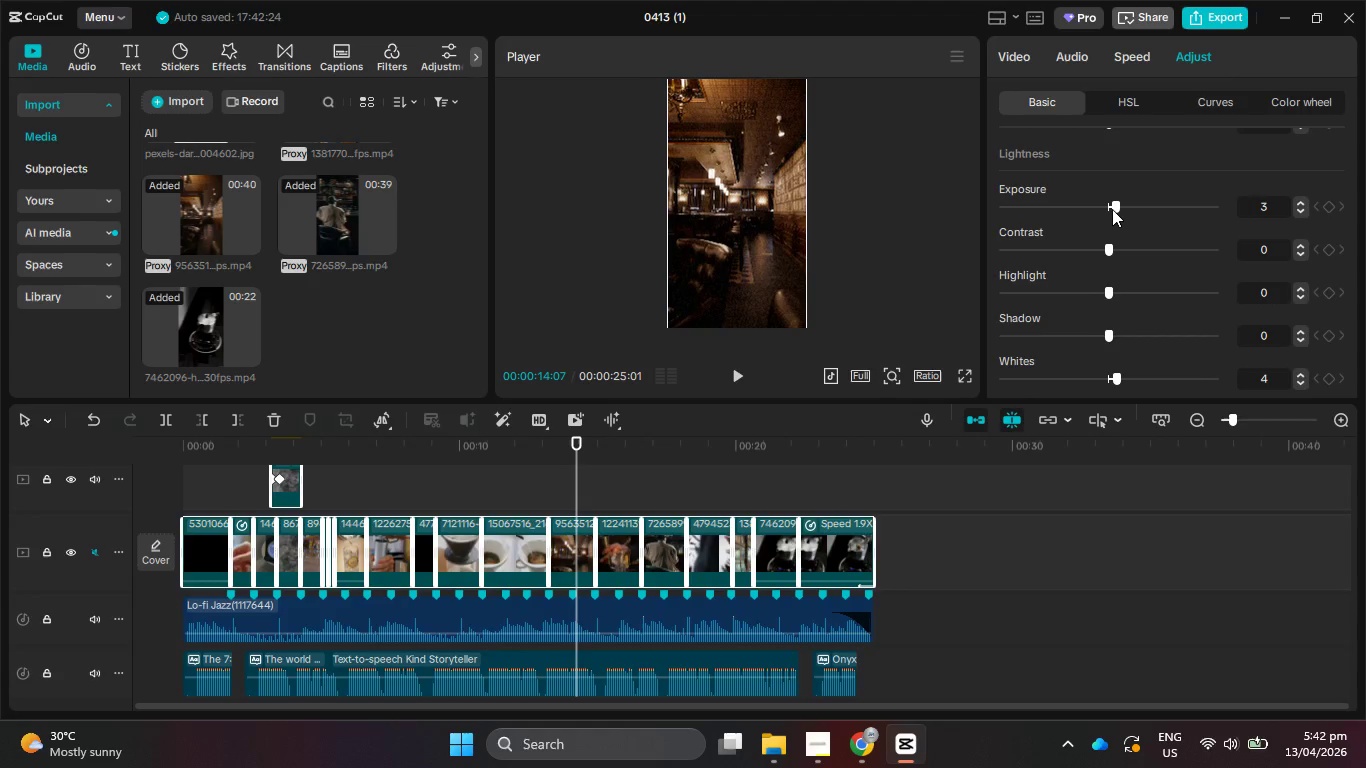 
left_click_drag(start_coordinate=[1112, 206], to_coordinate=[1101, 206])
 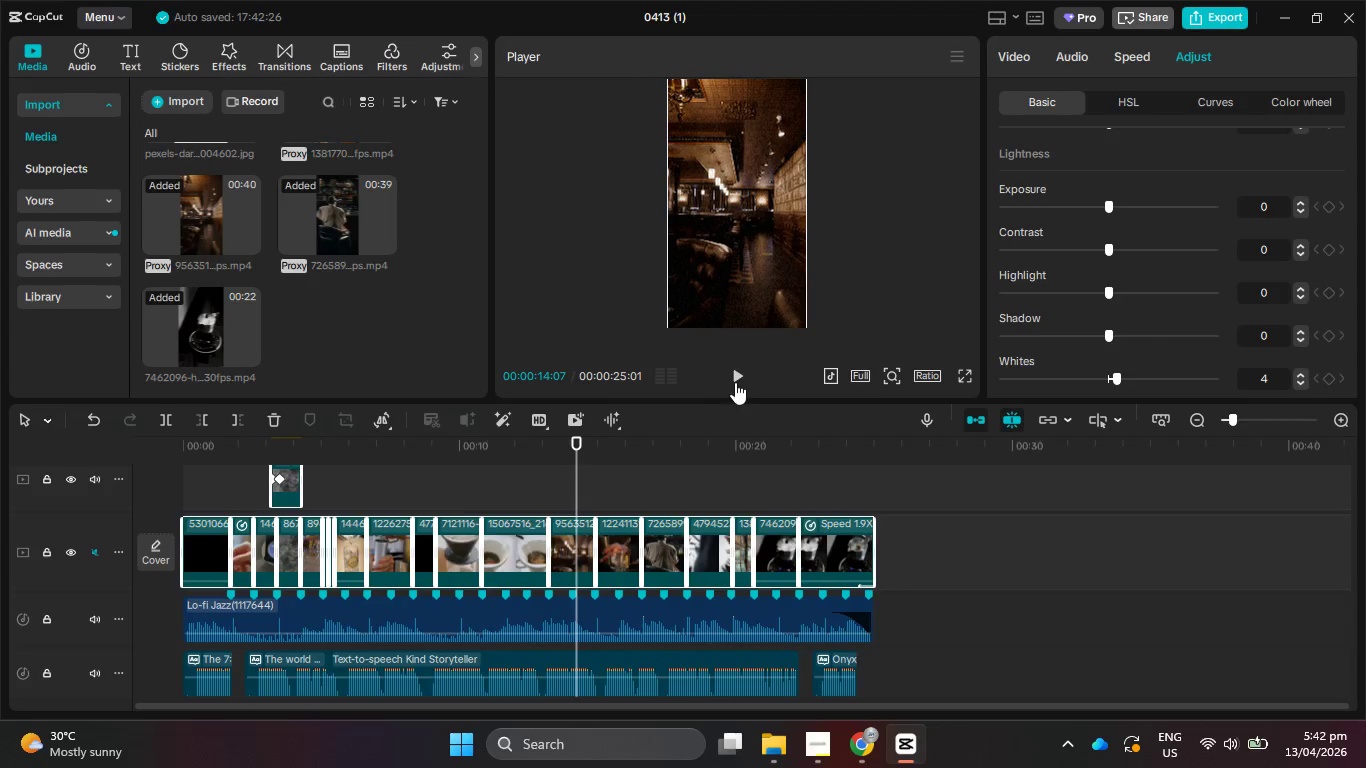 
left_click([735, 382])
 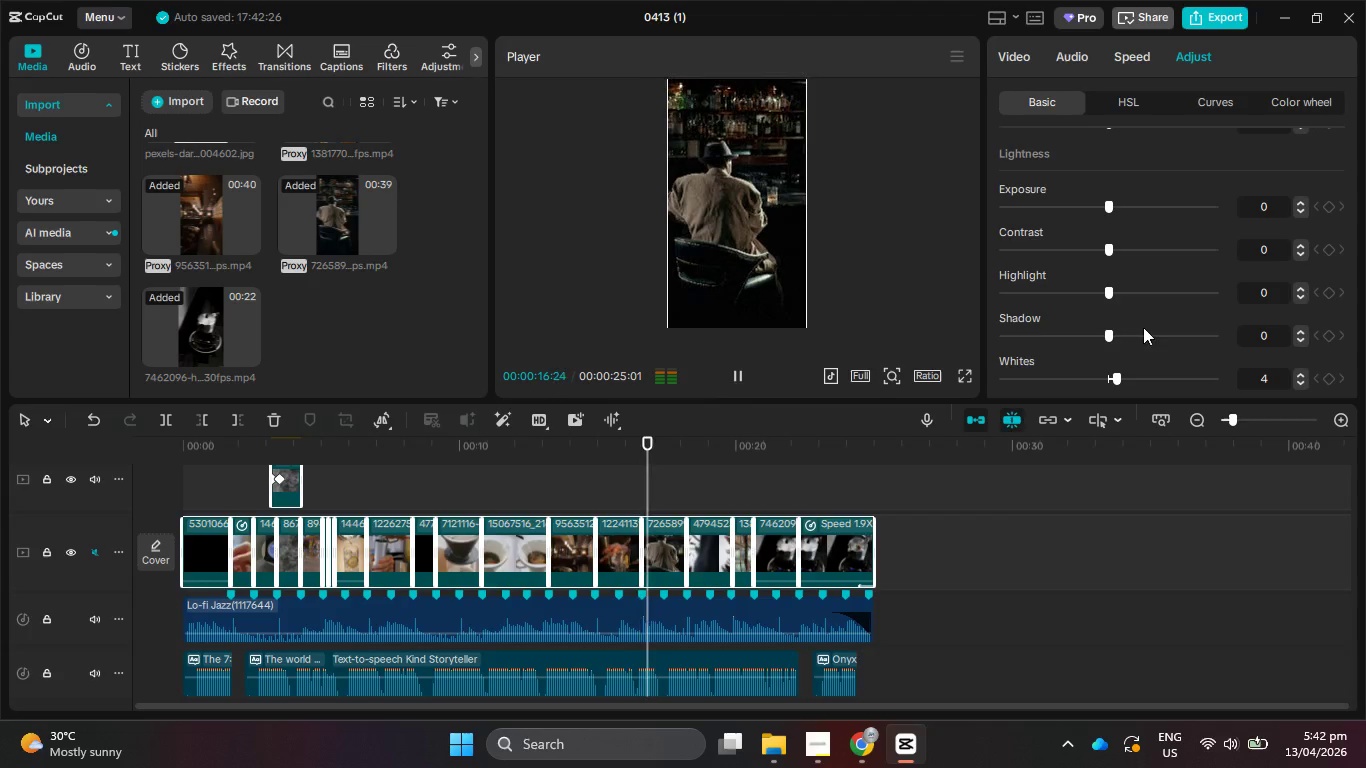 
left_click_drag(start_coordinate=[1116, 380], to_coordinate=[1107, 381])
 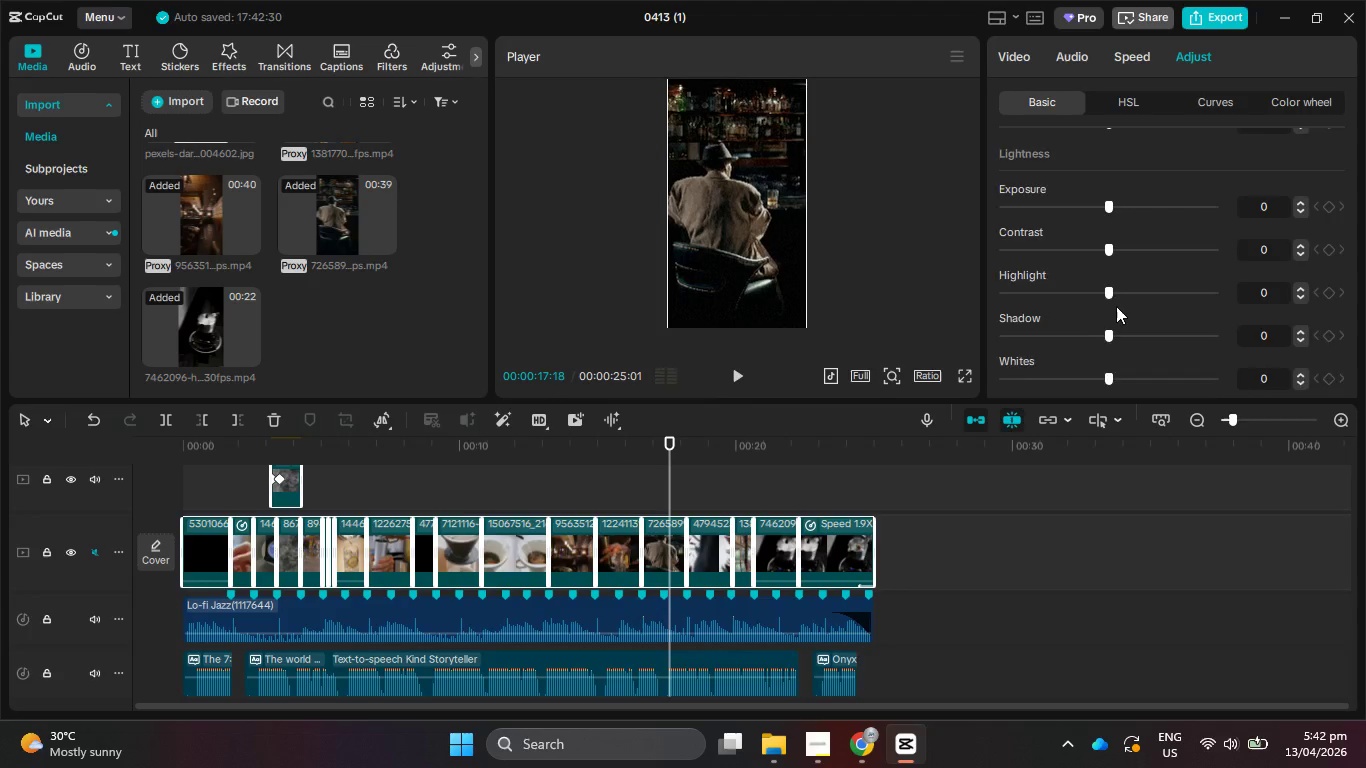 
scroll: coordinate [1116, 306], scroll_direction: down, amount: 2.0
 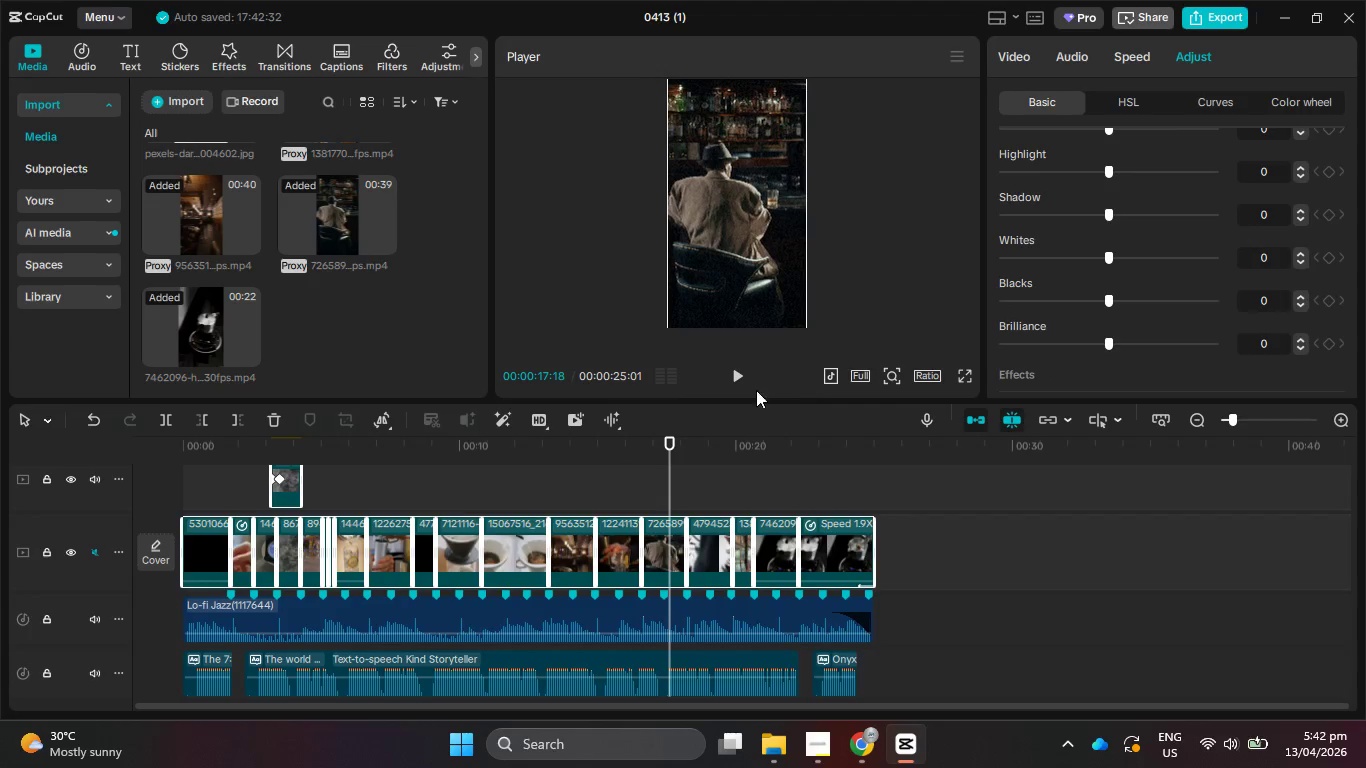 
left_click([738, 368])
 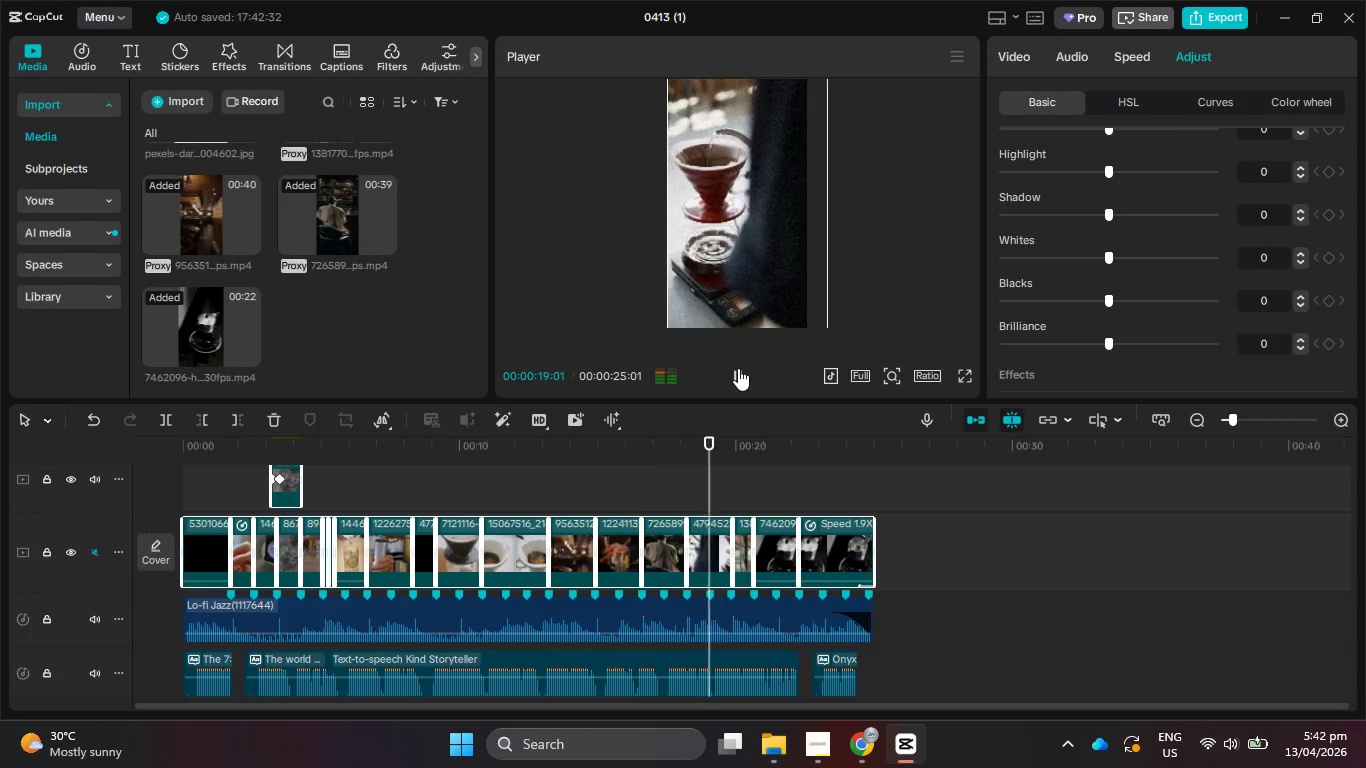 
scroll: coordinate [1090, 313], scroll_direction: down, amount: 6.0
 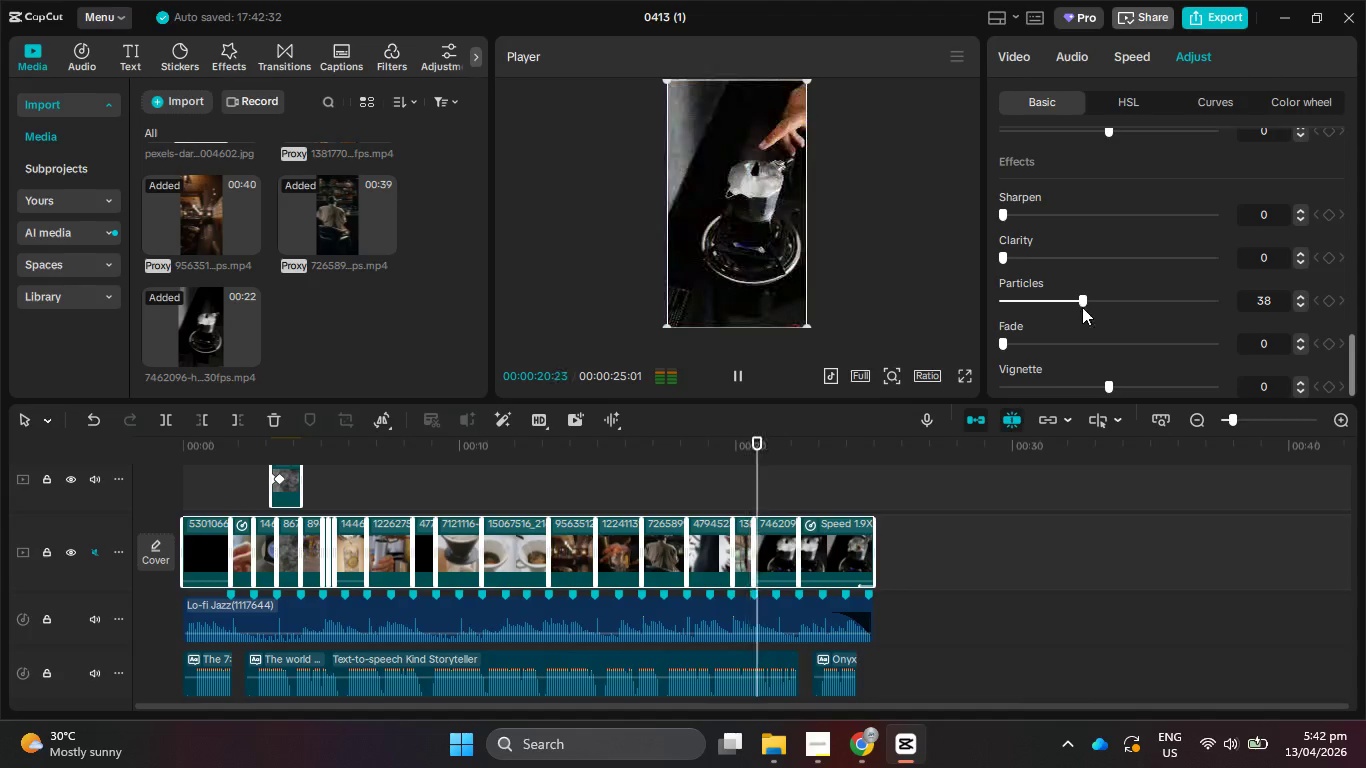 
left_click_drag(start_coordinate=[1080, 305], to_coordinate=[1042, 304])
 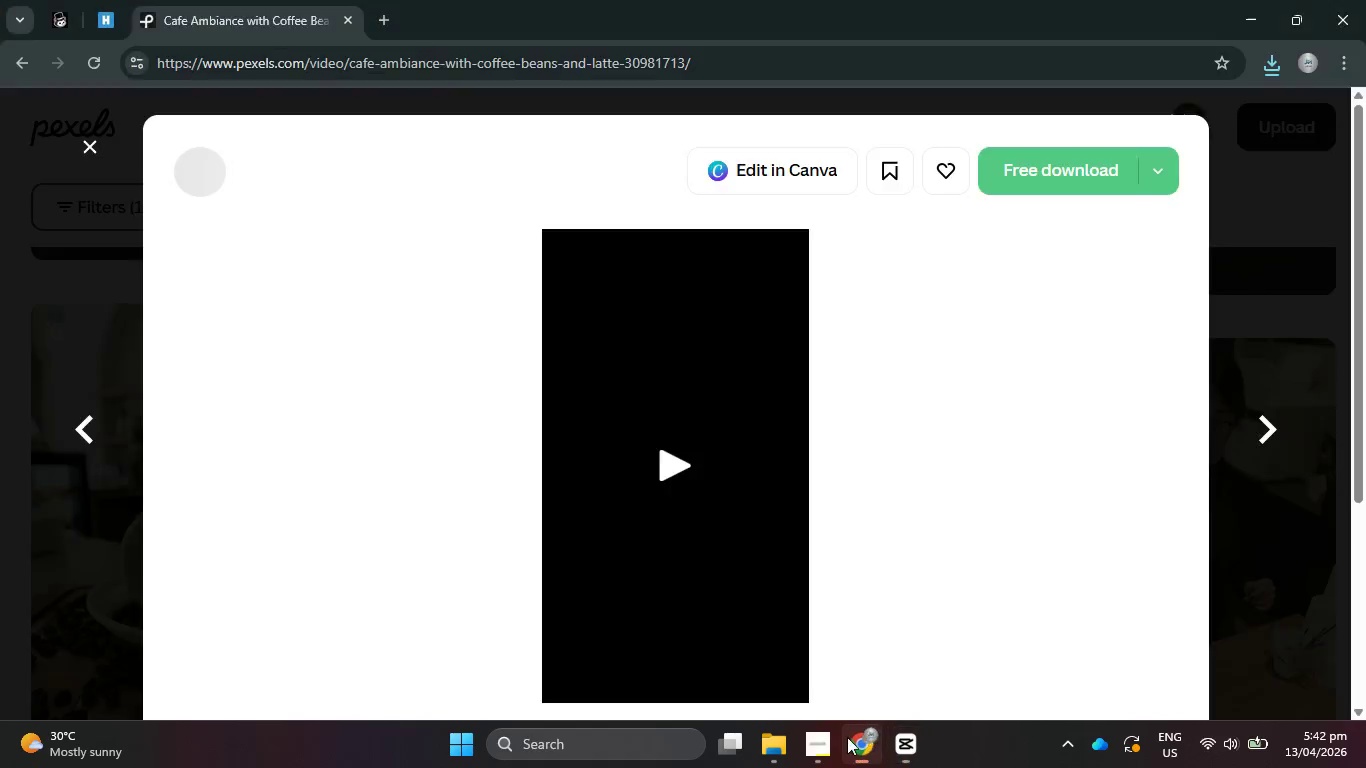 
double_click([820, 743])